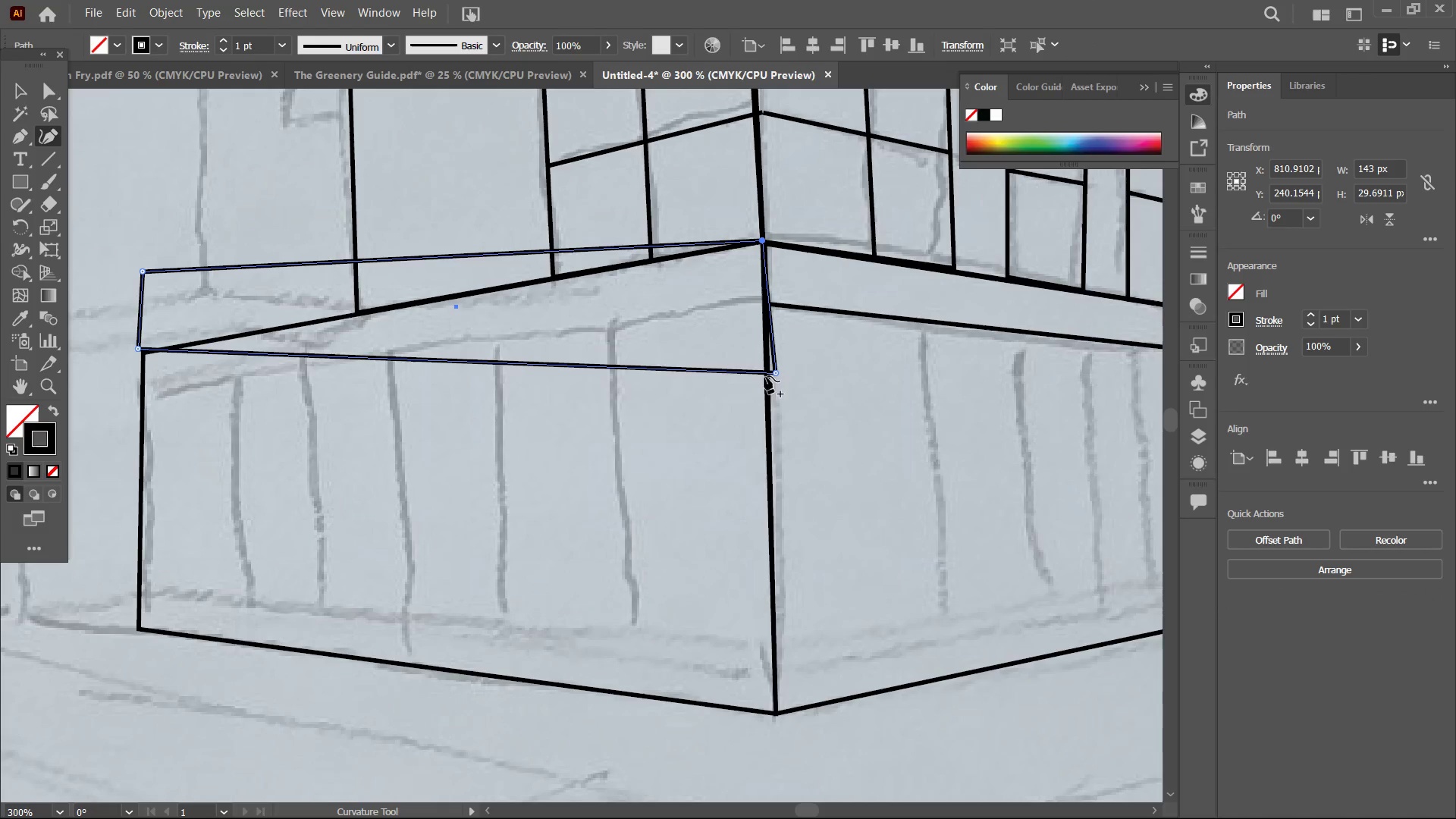 
key(Control+Equal)
 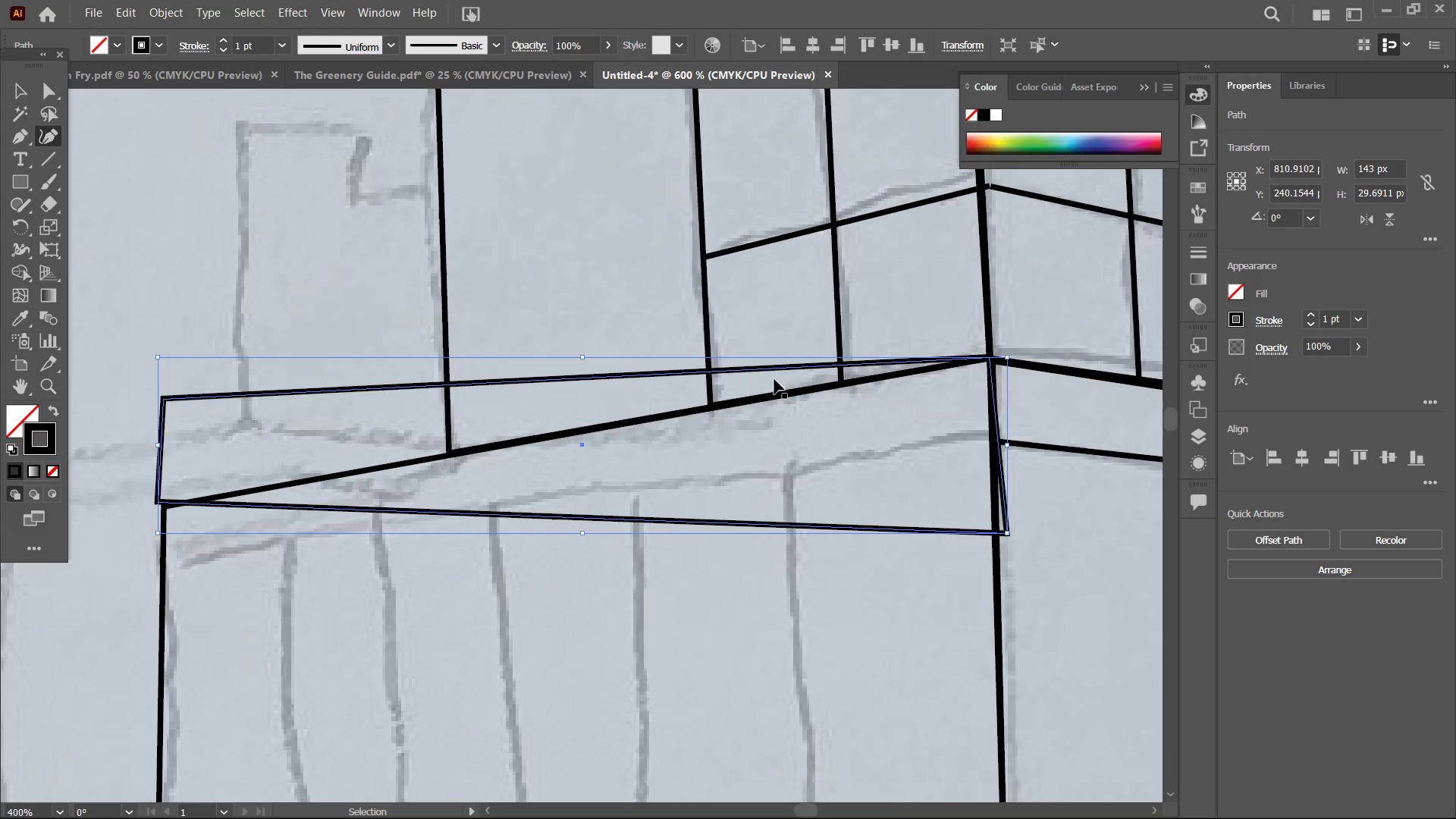 
key(Control+Equal)
 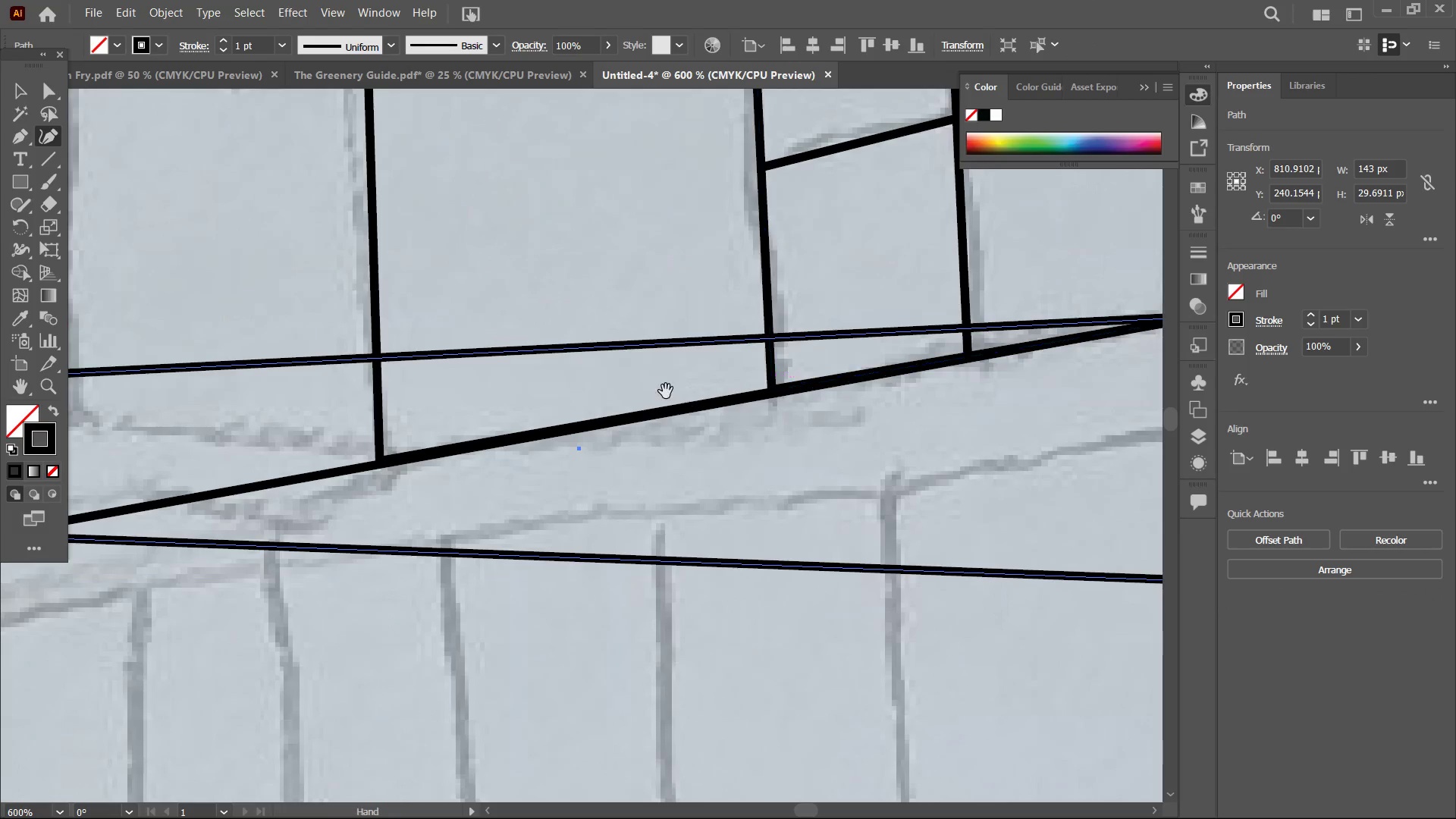 
hold_key(key=Space, duration=0.86)
 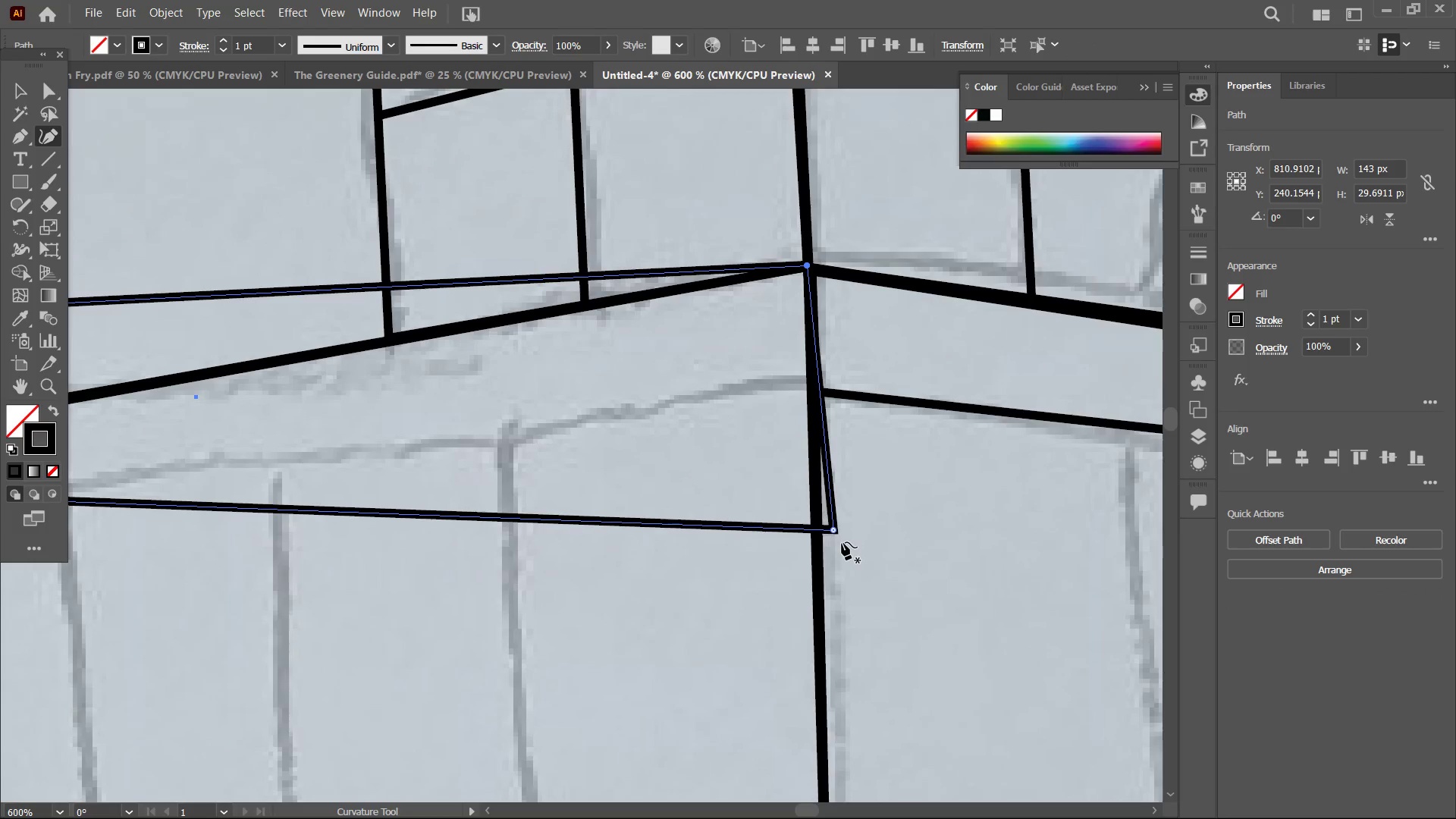 
left_click_drag(start_coordinate=[840, 430], to_coordinate=[457, 376])
 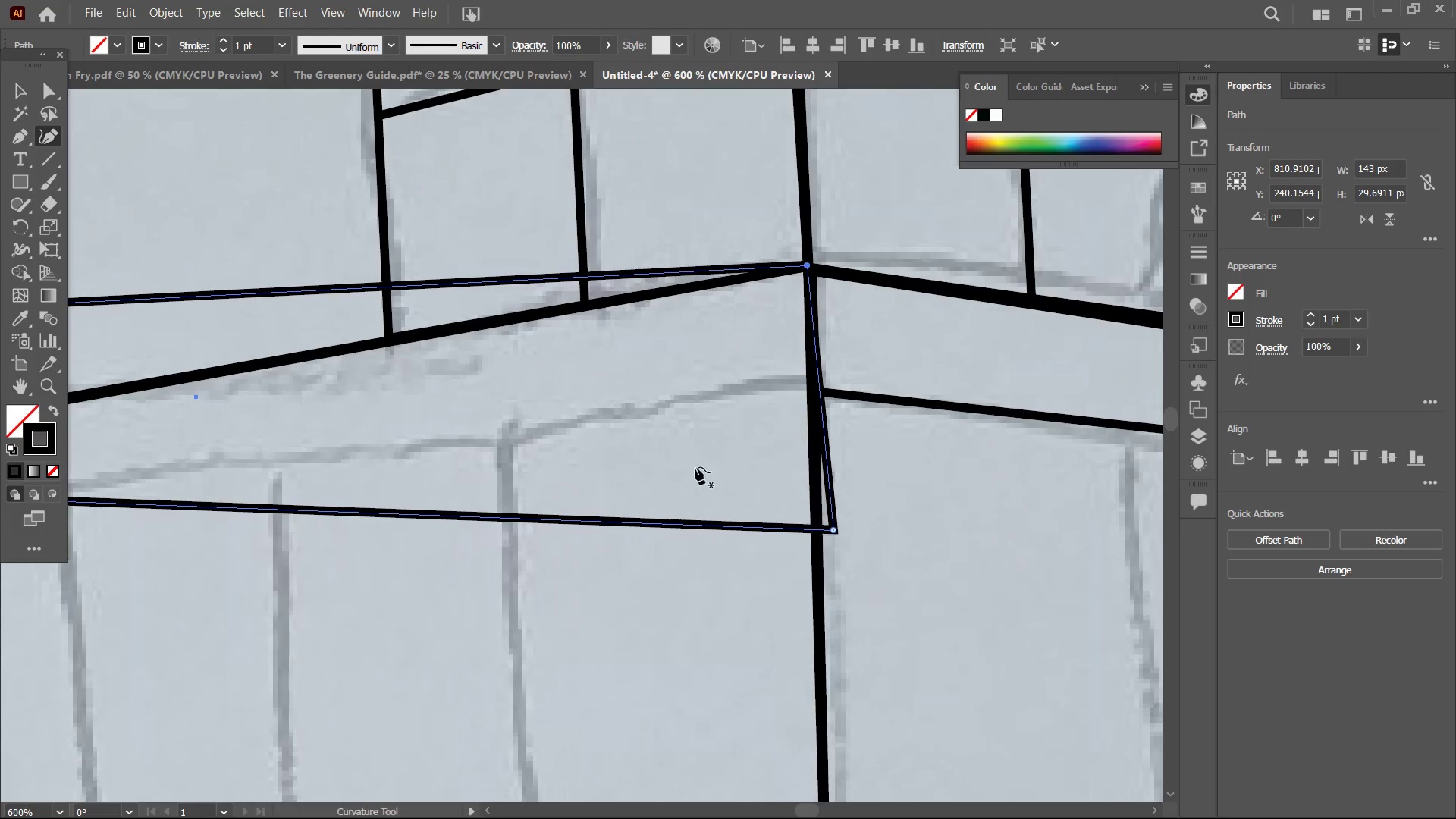 
hold_key(key=Space, duration=4.69)
 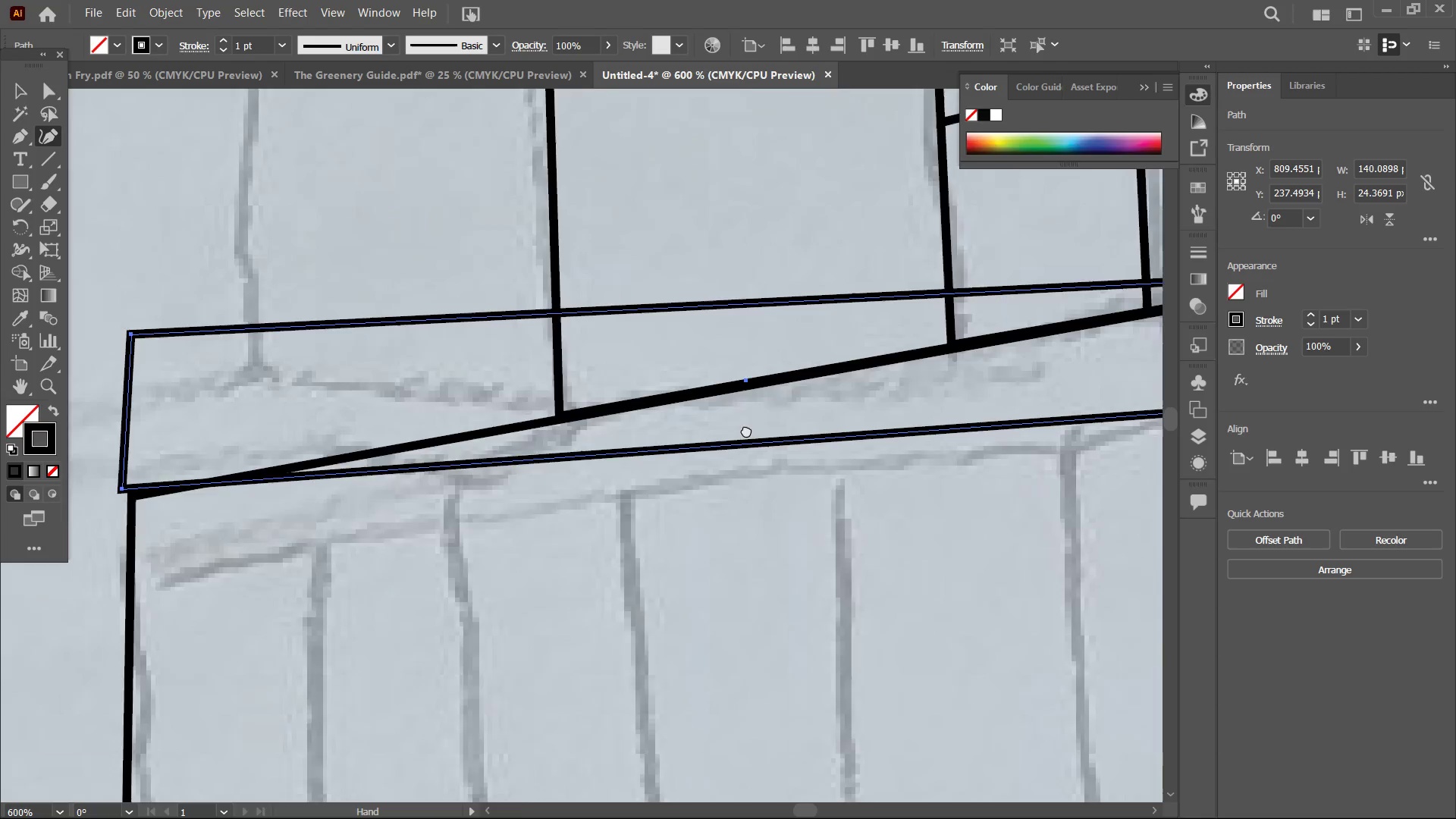 
left_click_drag(start_coordinate=[834, 531], to_coordinate=[809, 395])
 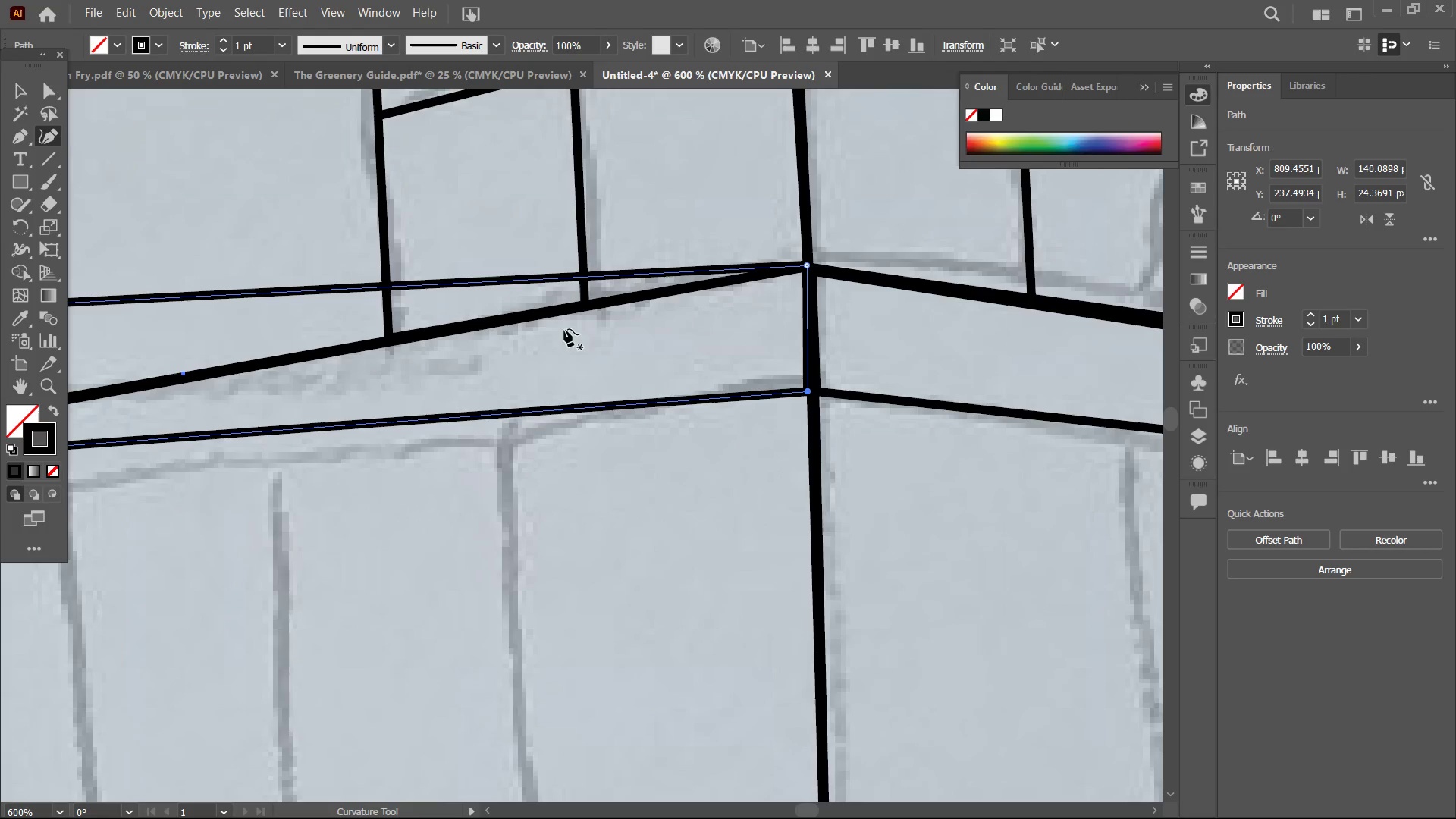 
hold_key(key=Space, duration=0.95)
 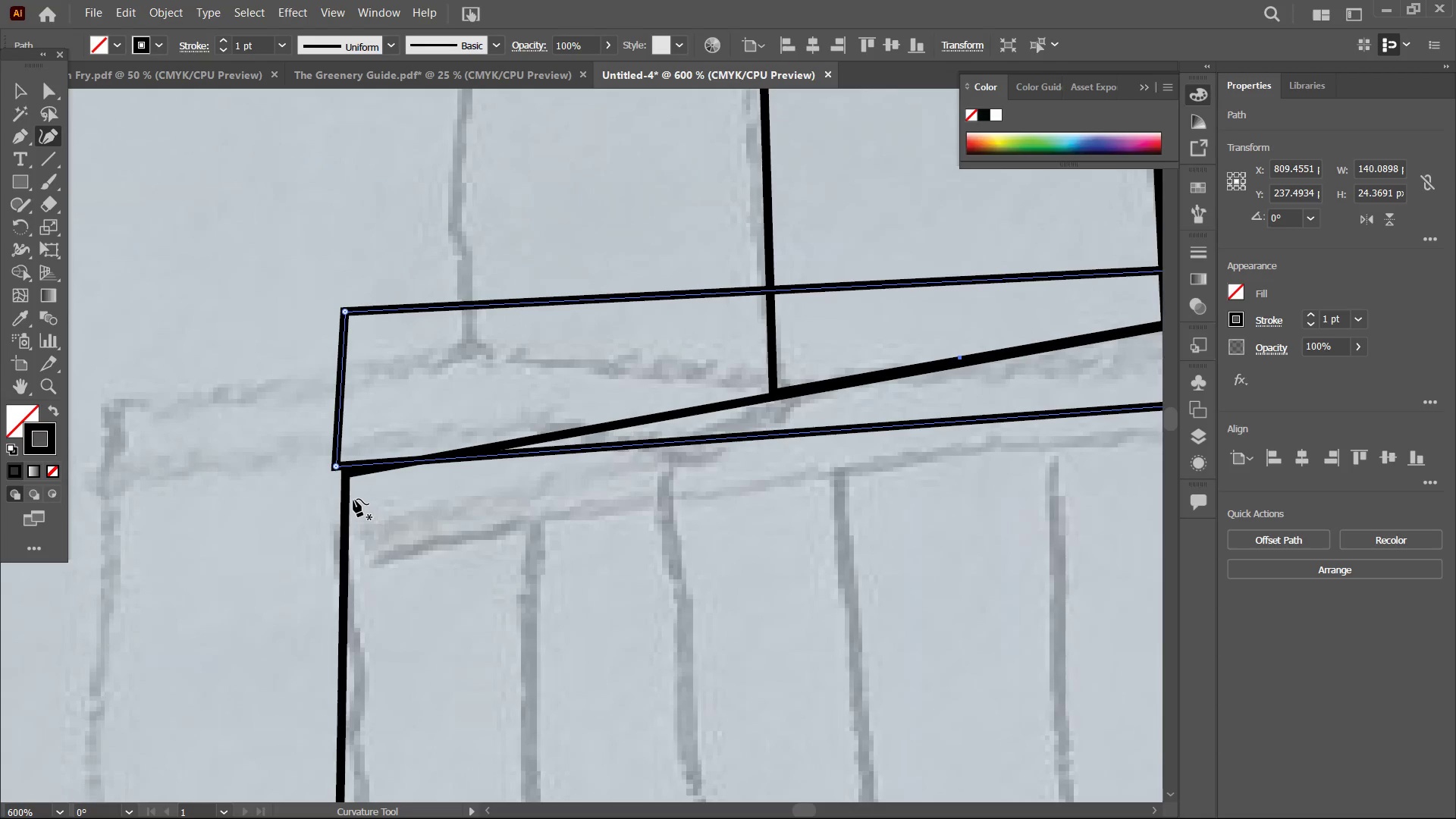 
left_click_drag(start_coordinate=[372, 407], to_coordinate=[917, 413])
 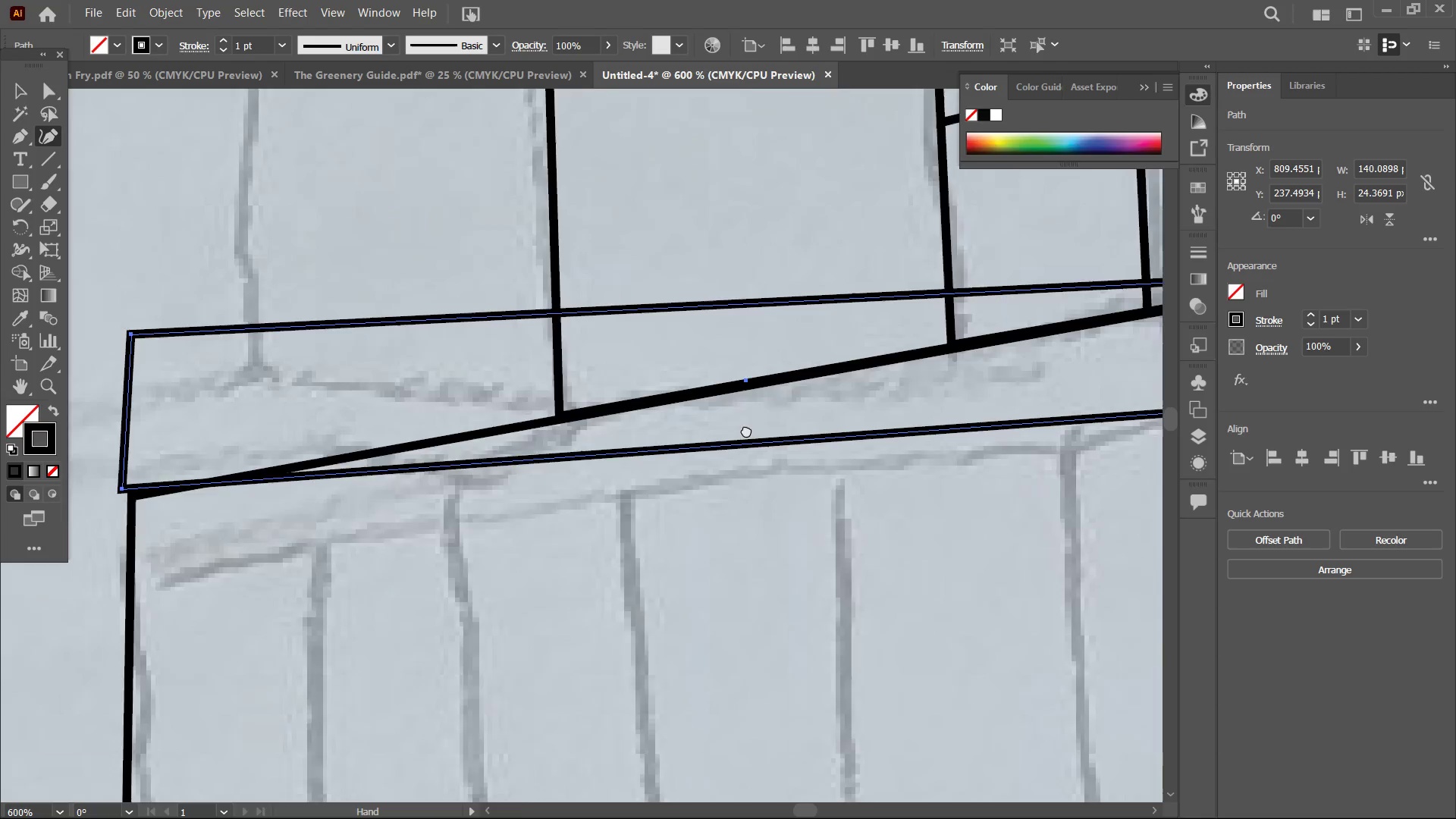 
left_click_drag(start_coordinate=[526, 449], to_coordinate=[759, 428])
 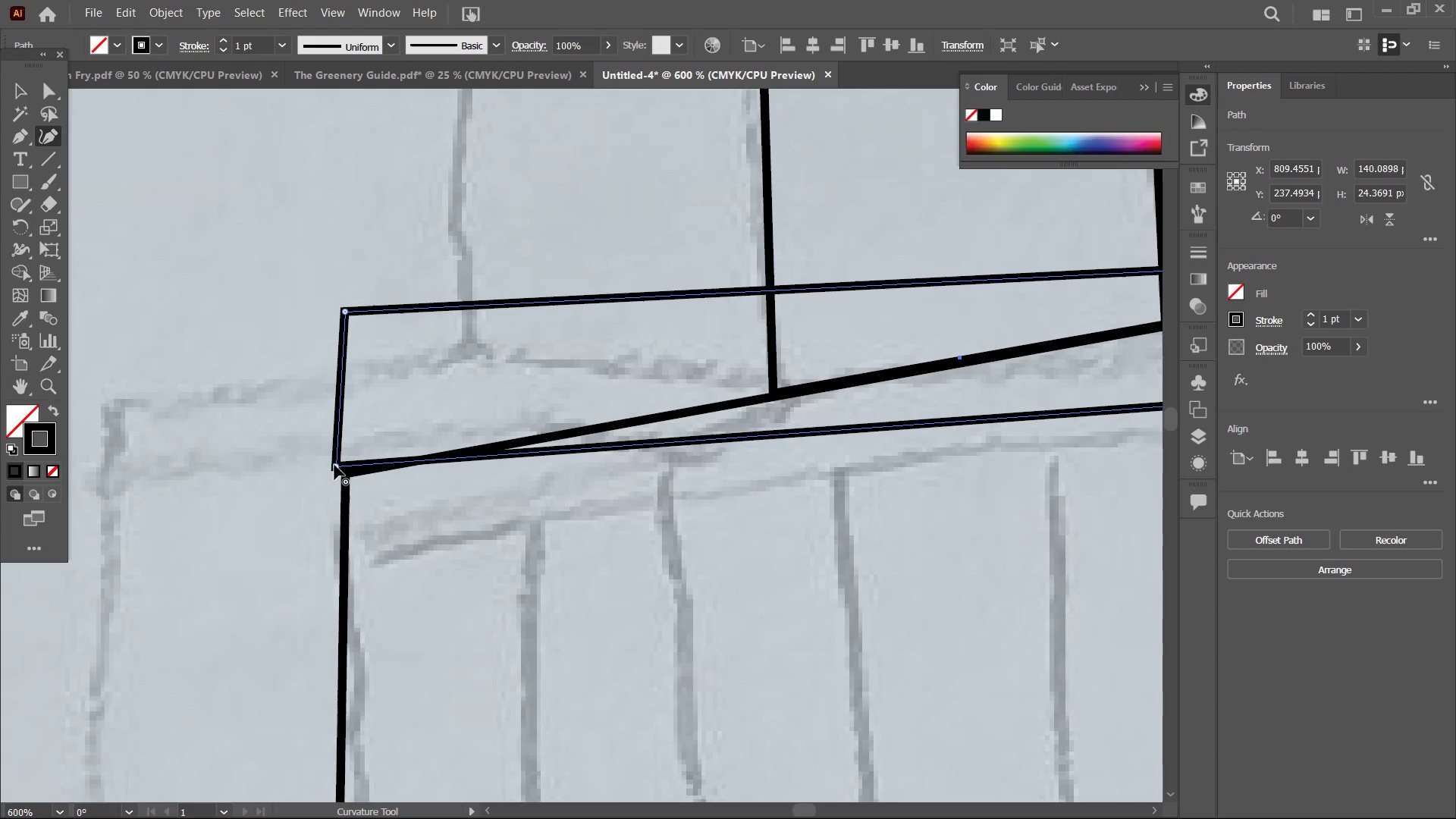 
left_click_drag(start_coordinate=[335, 465], to_coordinate=[342, 573])
 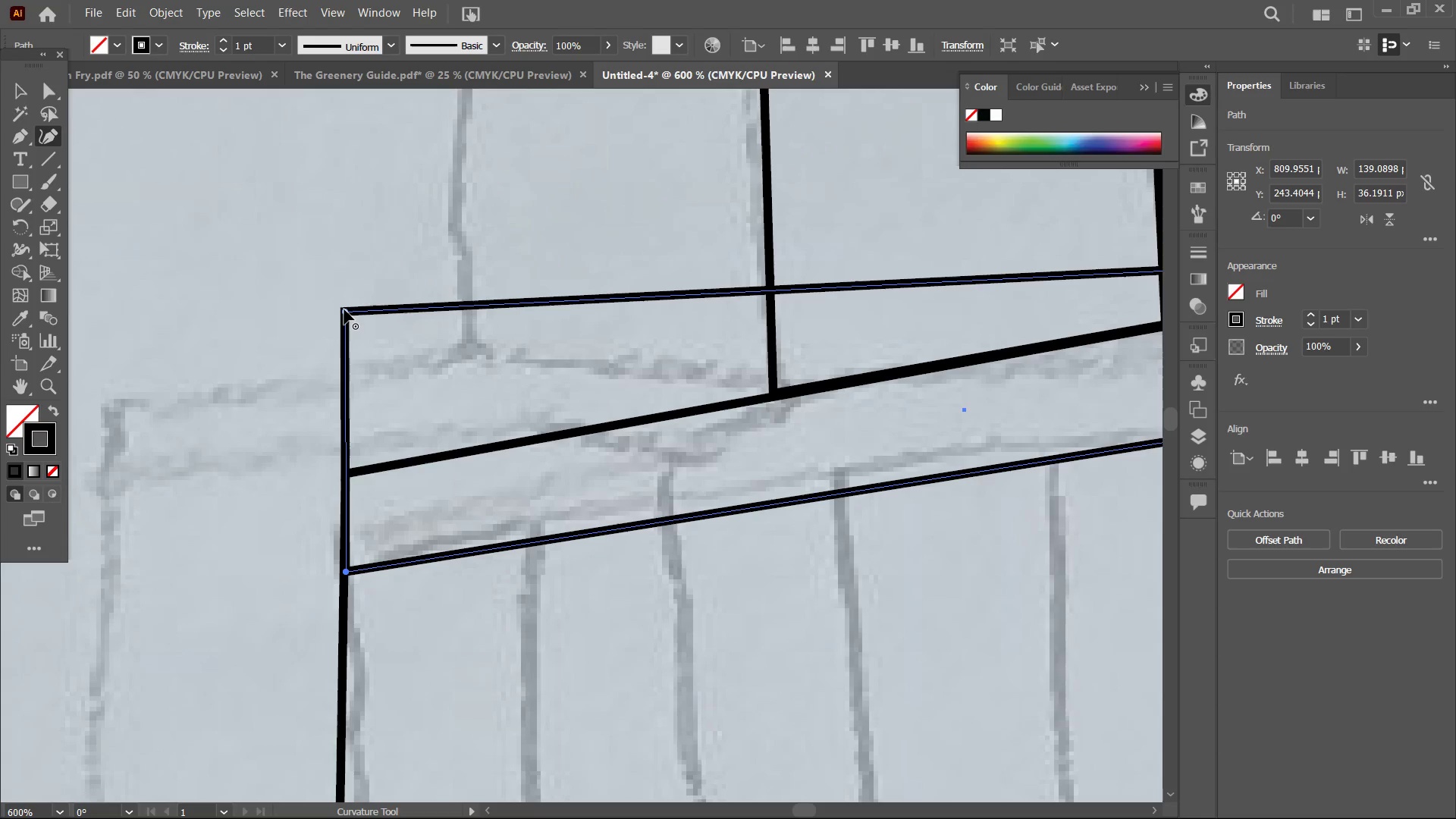 
left_click_drag(start_coordinate=[344, 309], to_coordinate=[344, 472])
 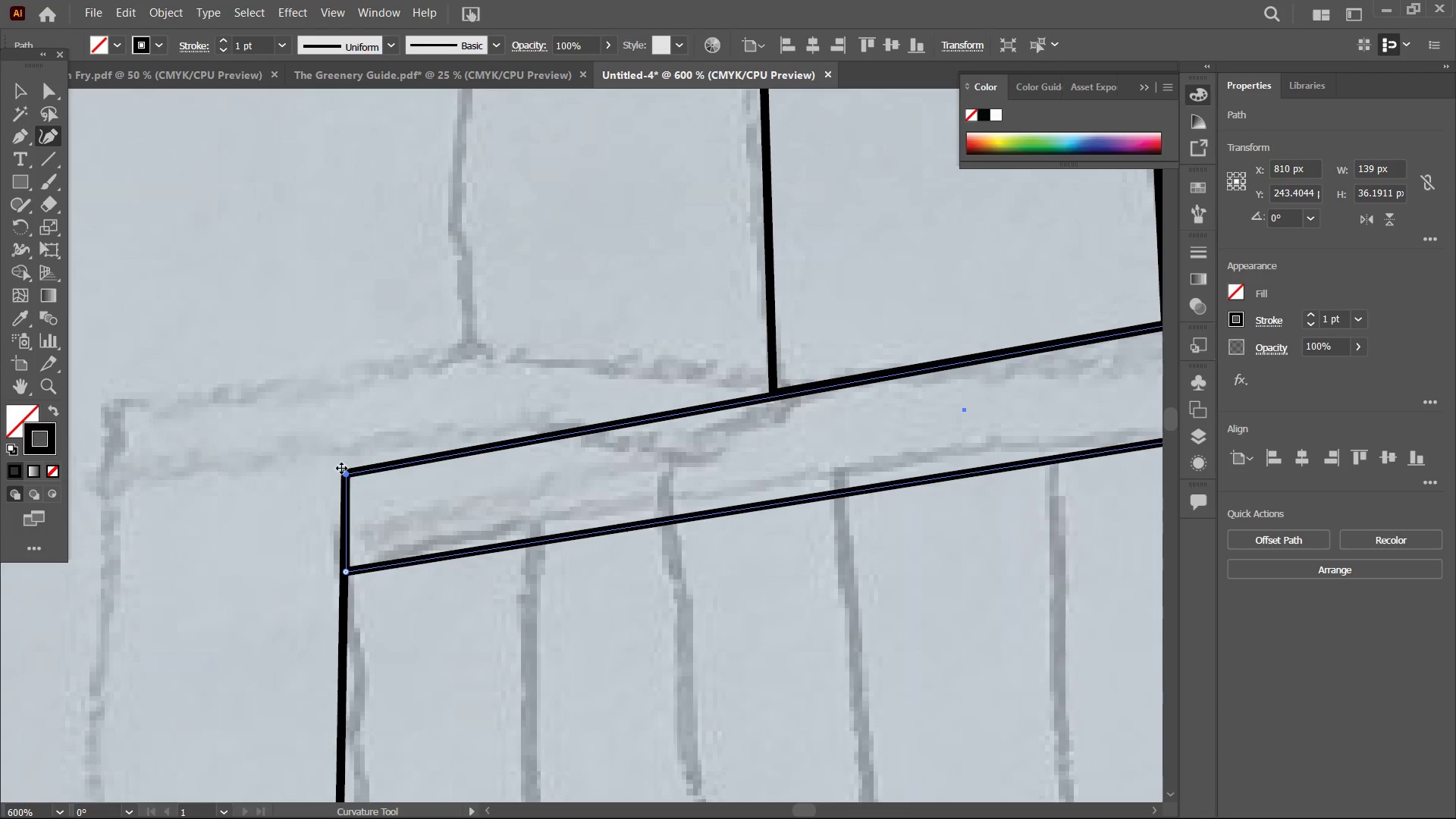 
key(Control+Minus)
 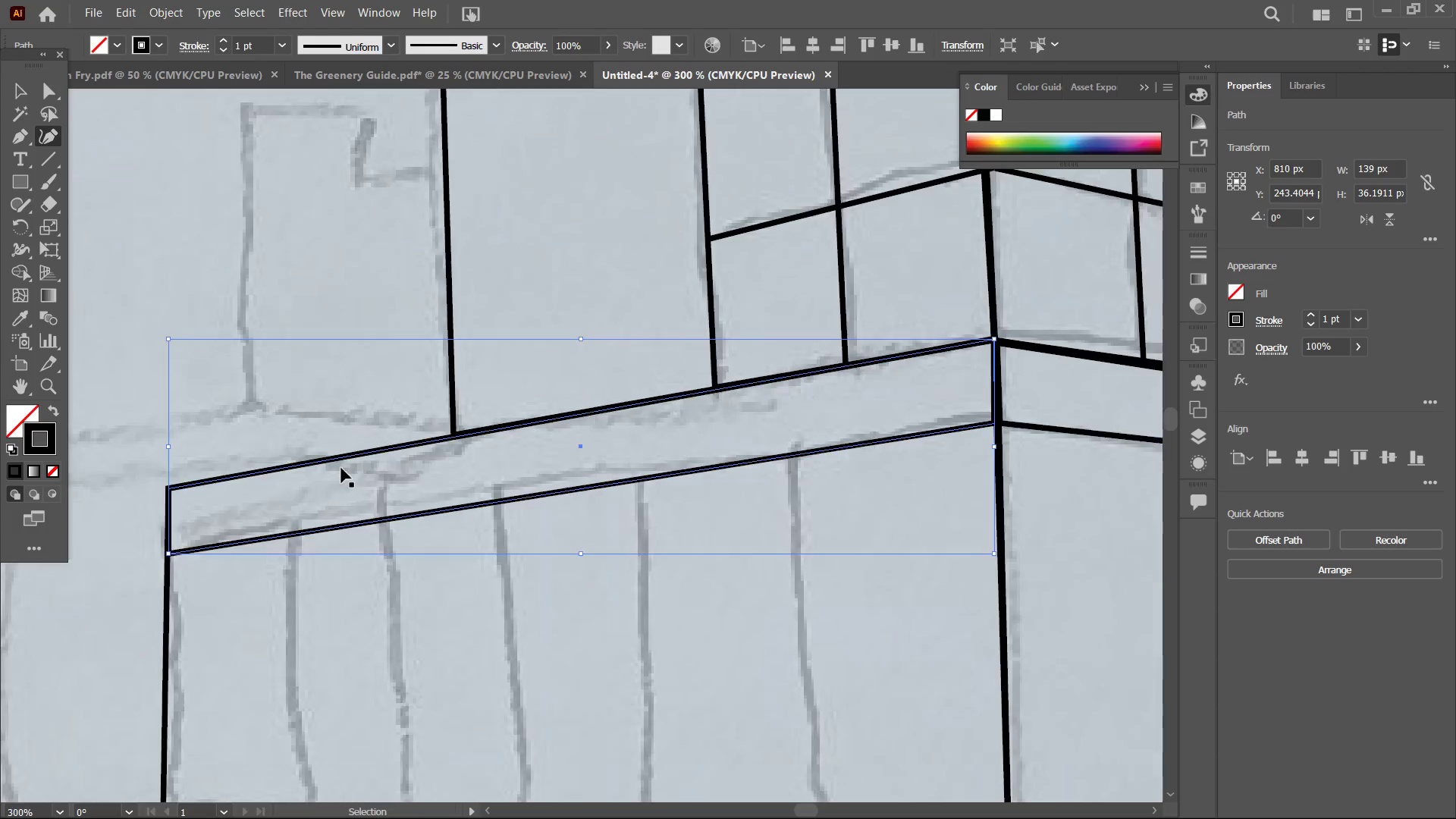 
key(Control+Minus)
 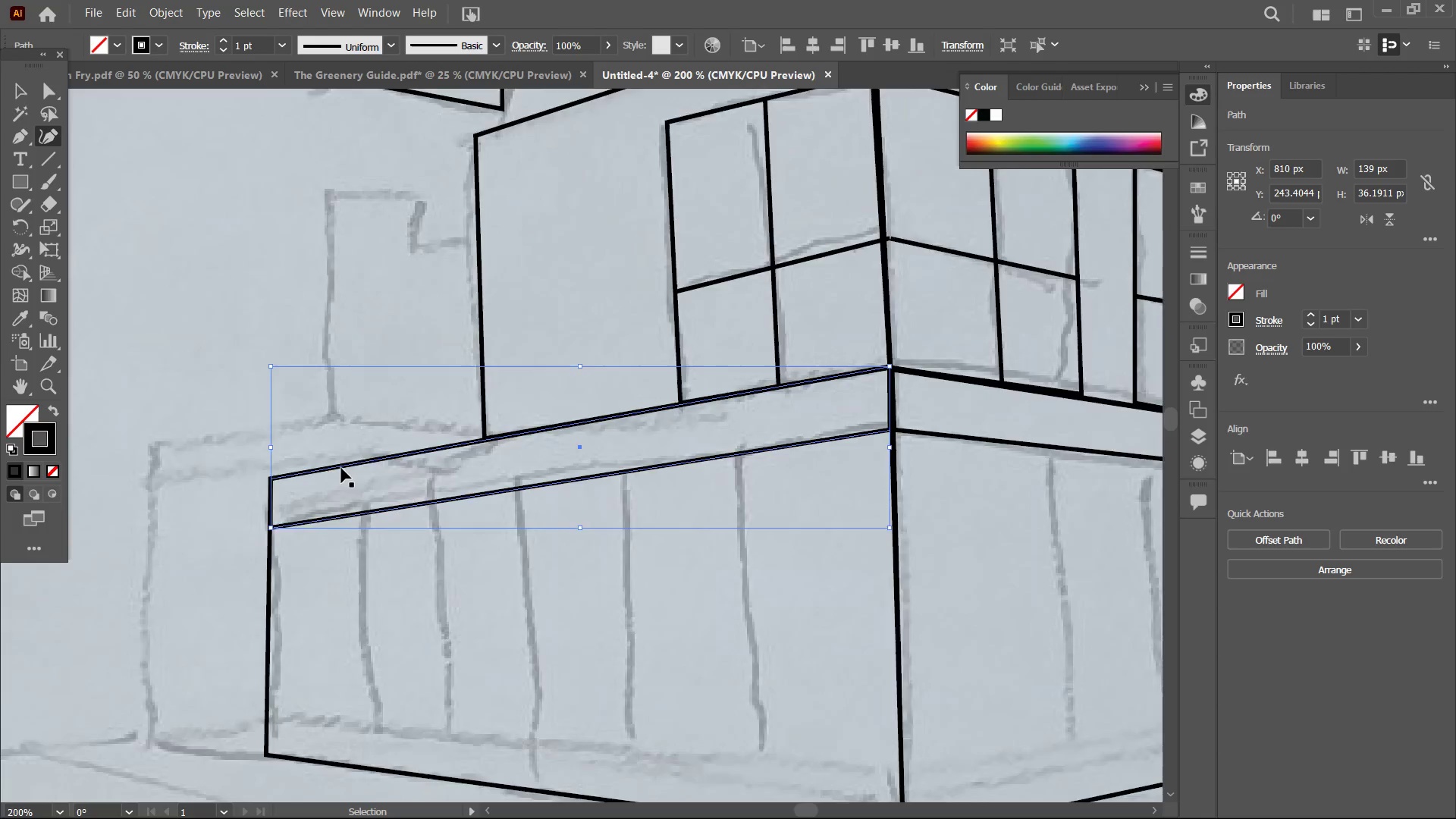 
key(Control+Minus)
 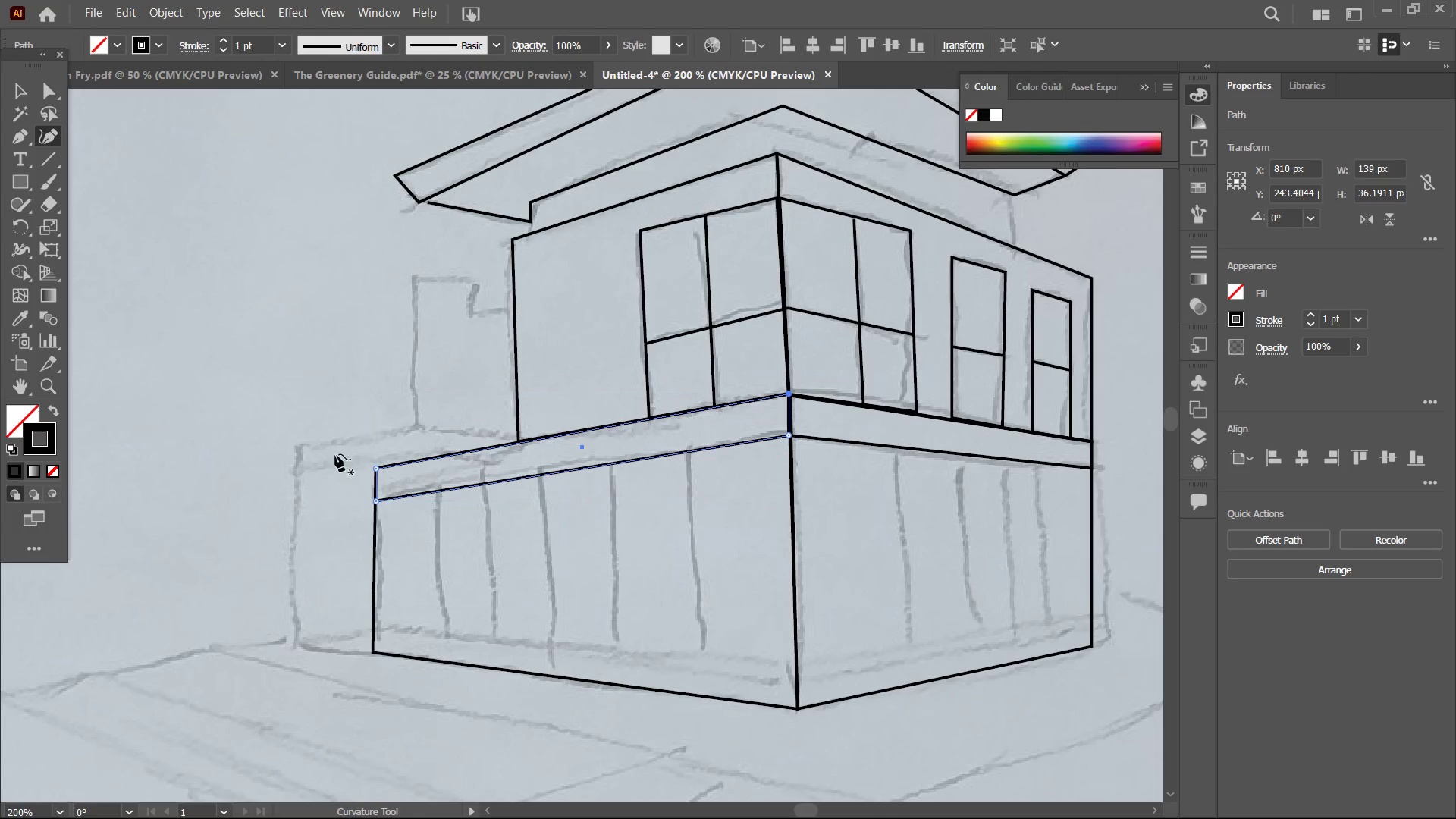 
hold_key(key=Space, duration=1.39)
 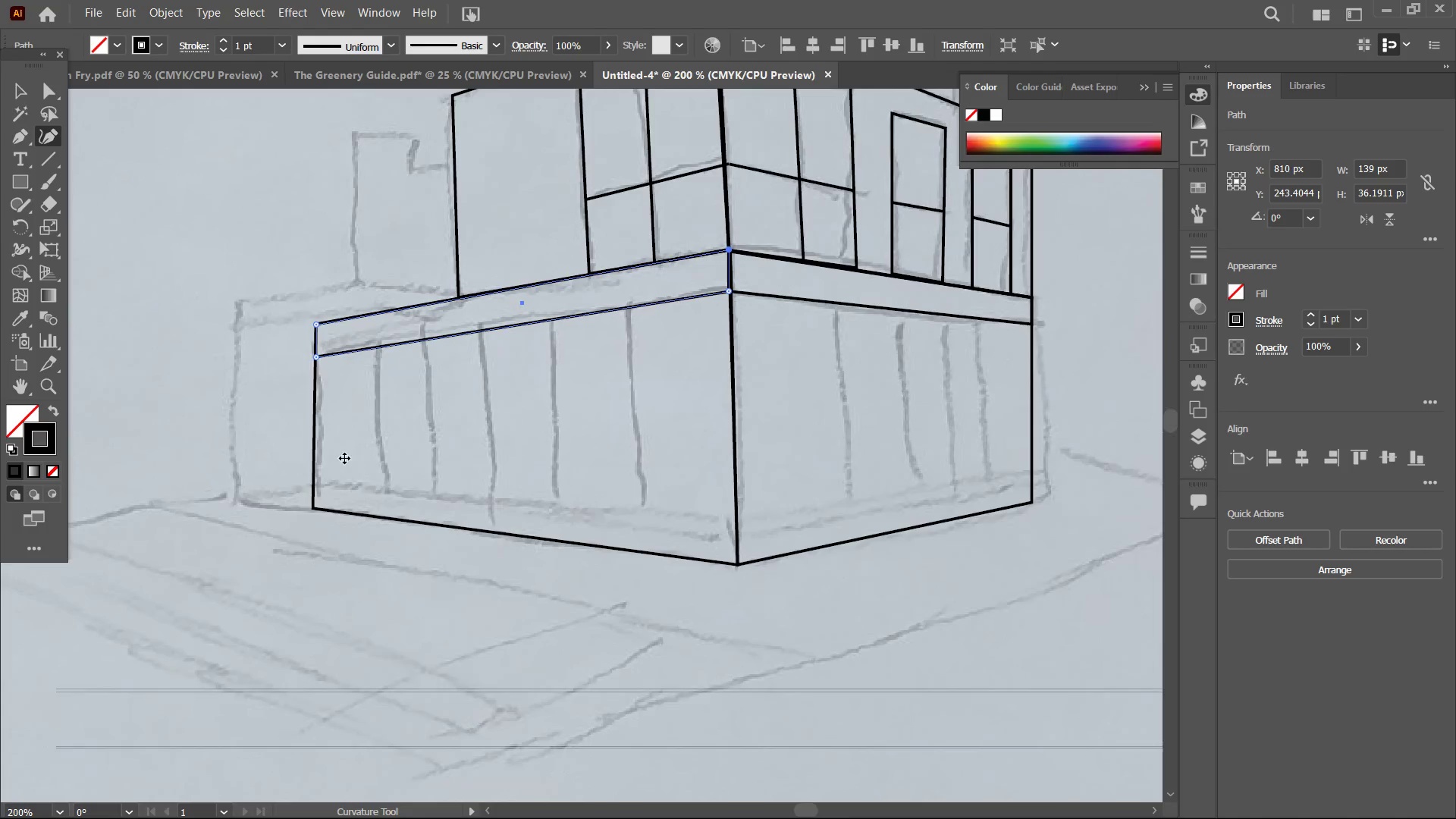 
left_click_drag(start_coordinate=[543, 554], to_coordinate=[483, 410])
 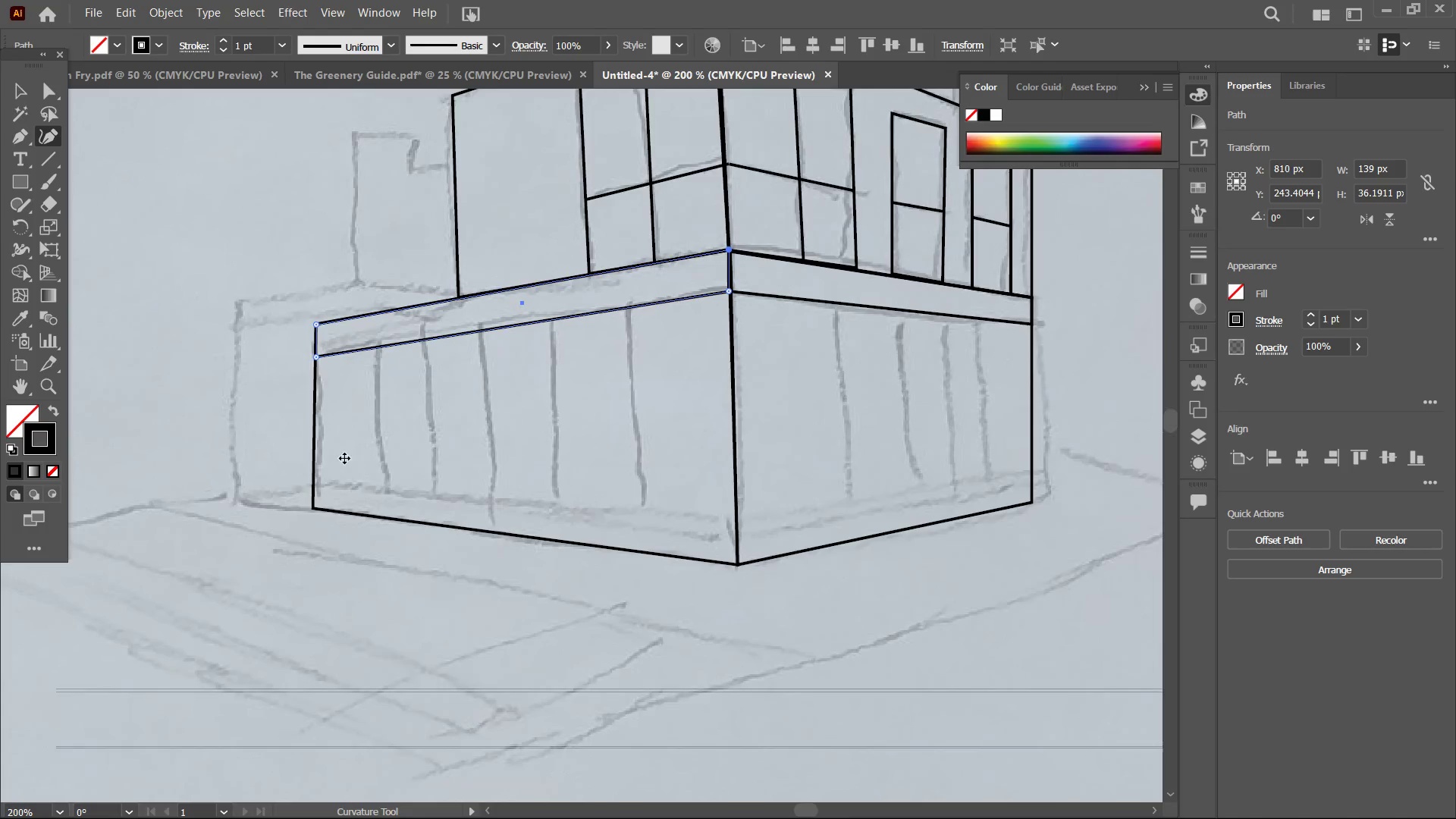 
key(Control+Equal)
 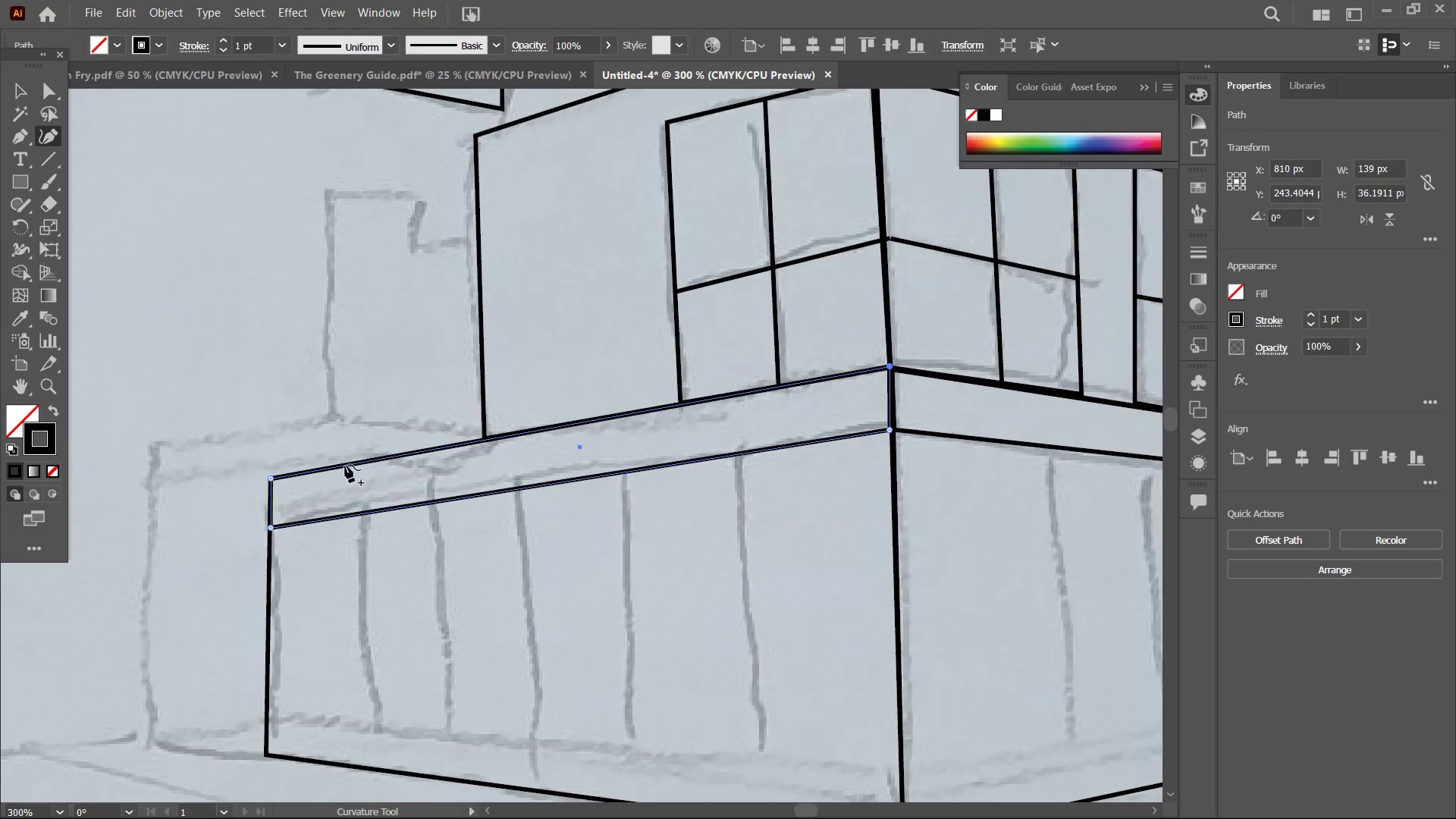 
hold_key(key=Space, duration=0.91)
 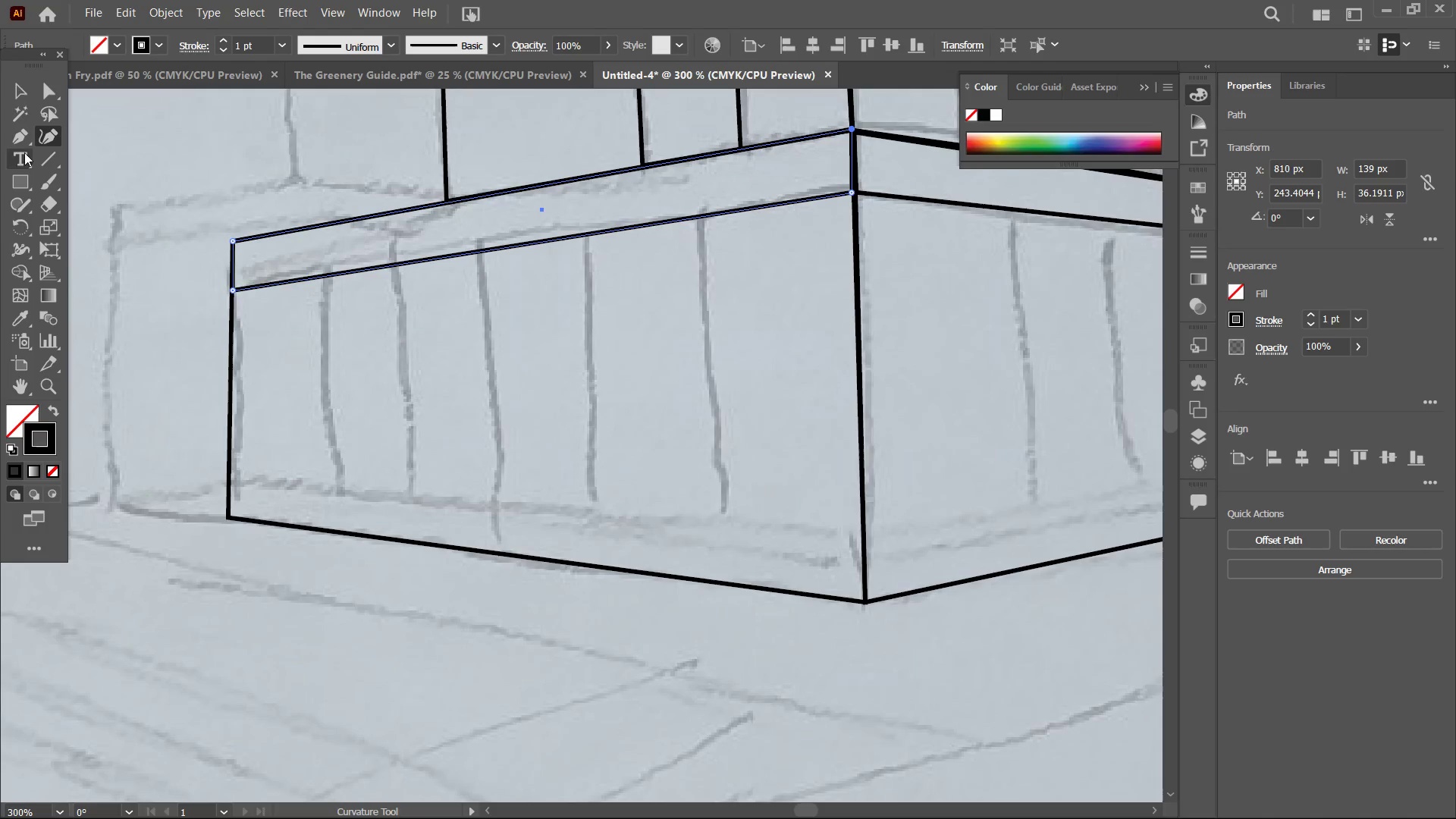 
left_click_drag(start_coordinate=[511, 605], to_coordinate=[470, 356])
 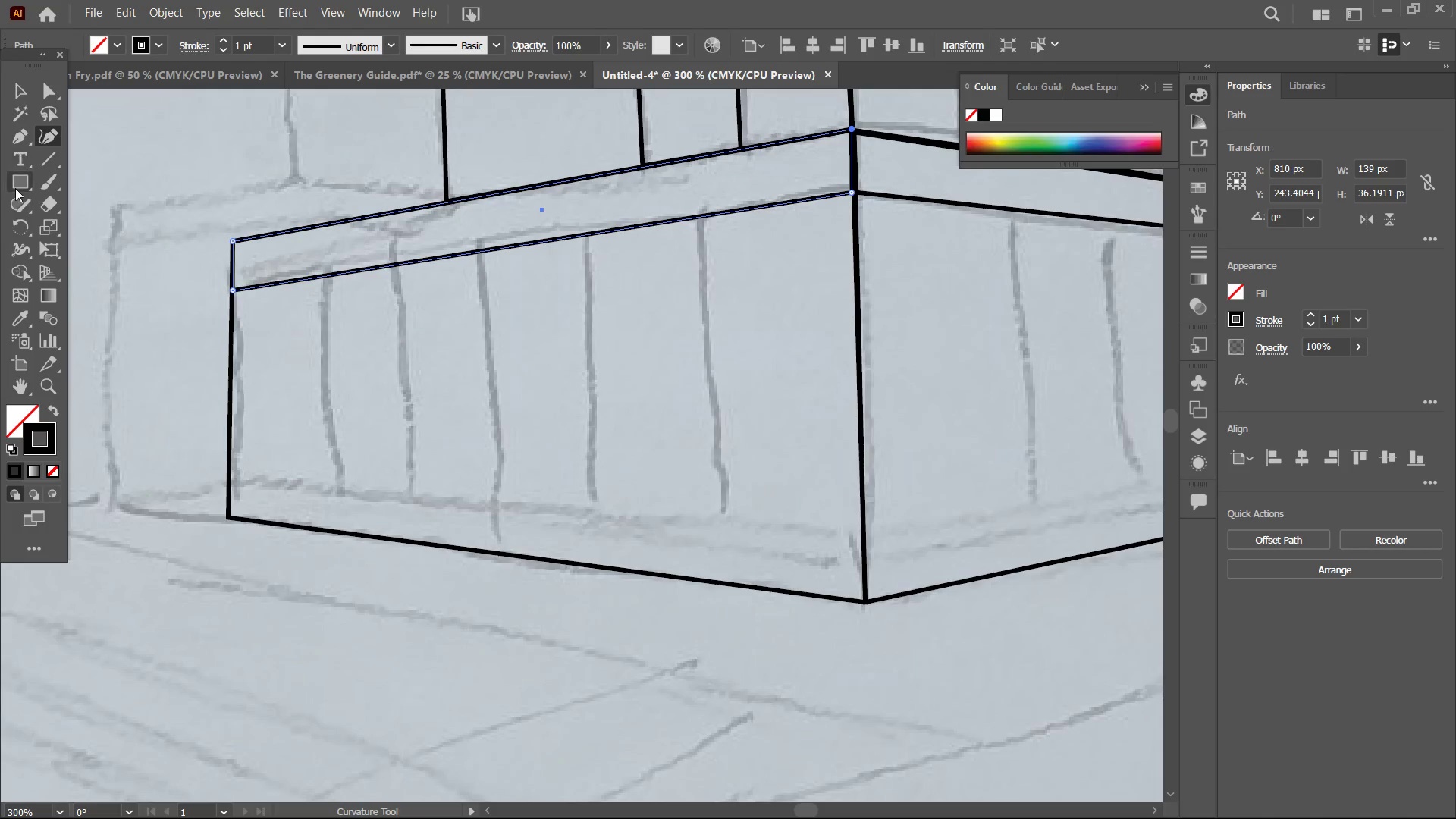 
left_click([15, 188])
 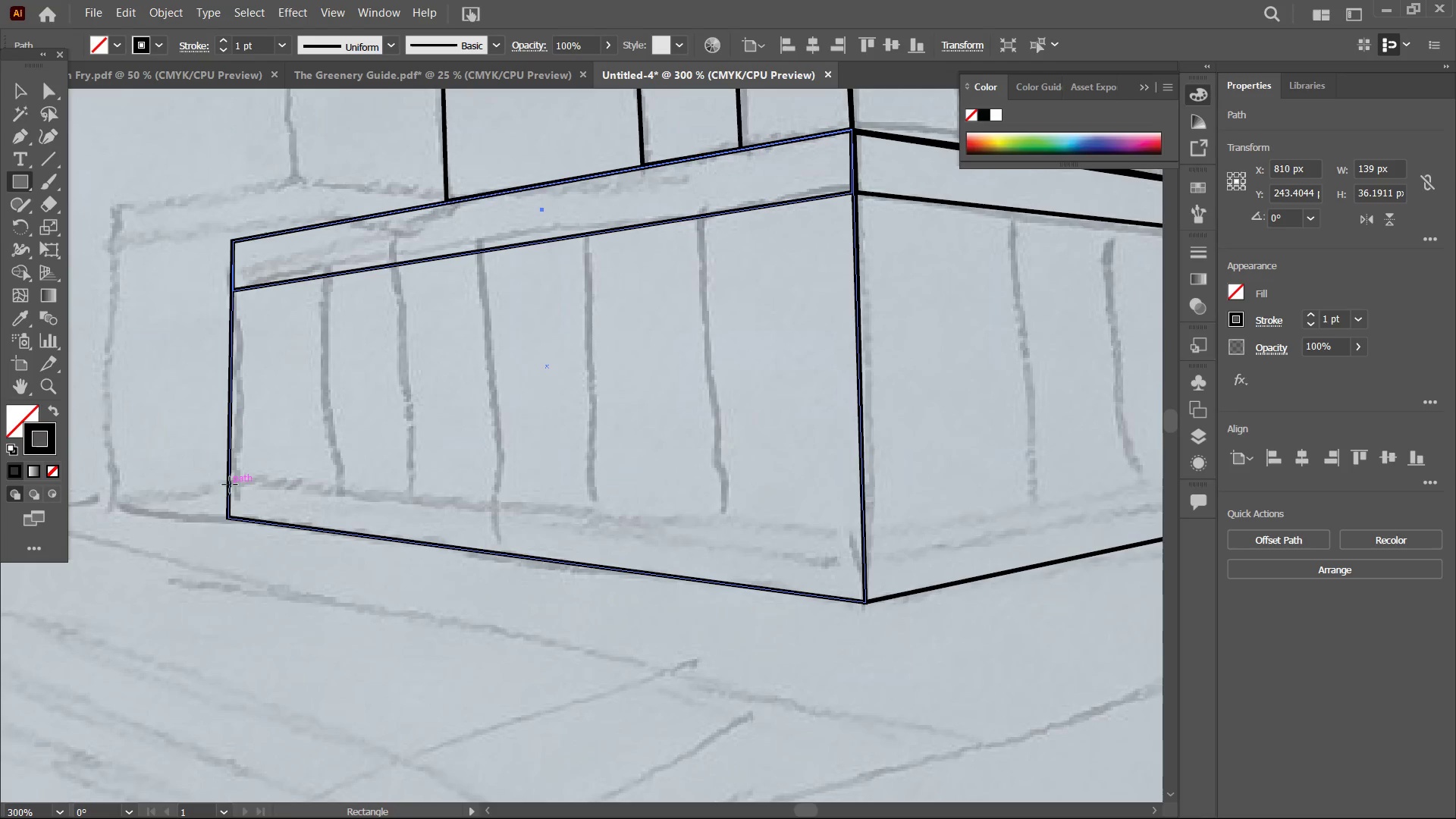 
left_click_drag(start_coordinate=[230, 485], to_coordinate=[860, 632])
 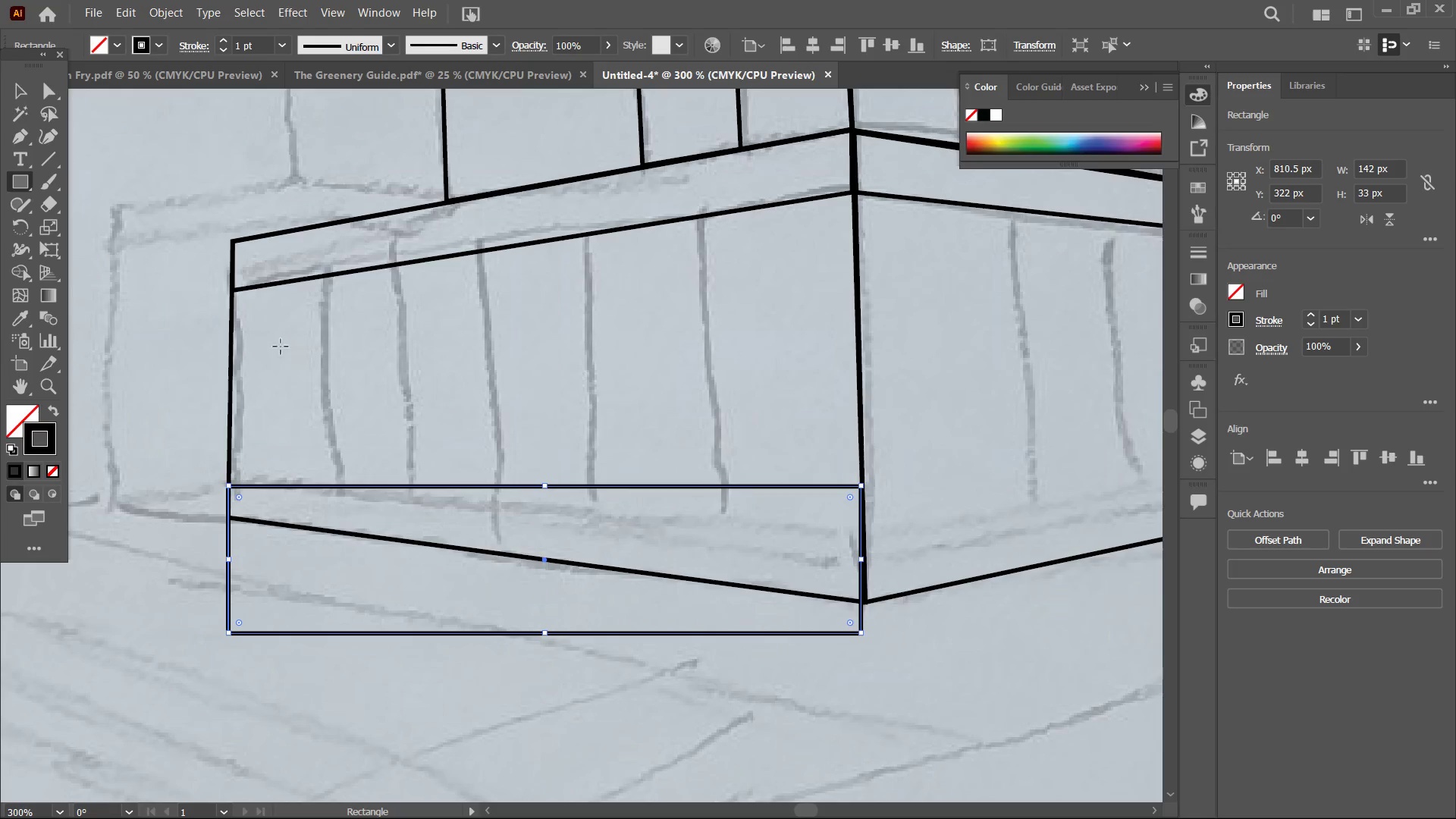 
wait(5.45)
 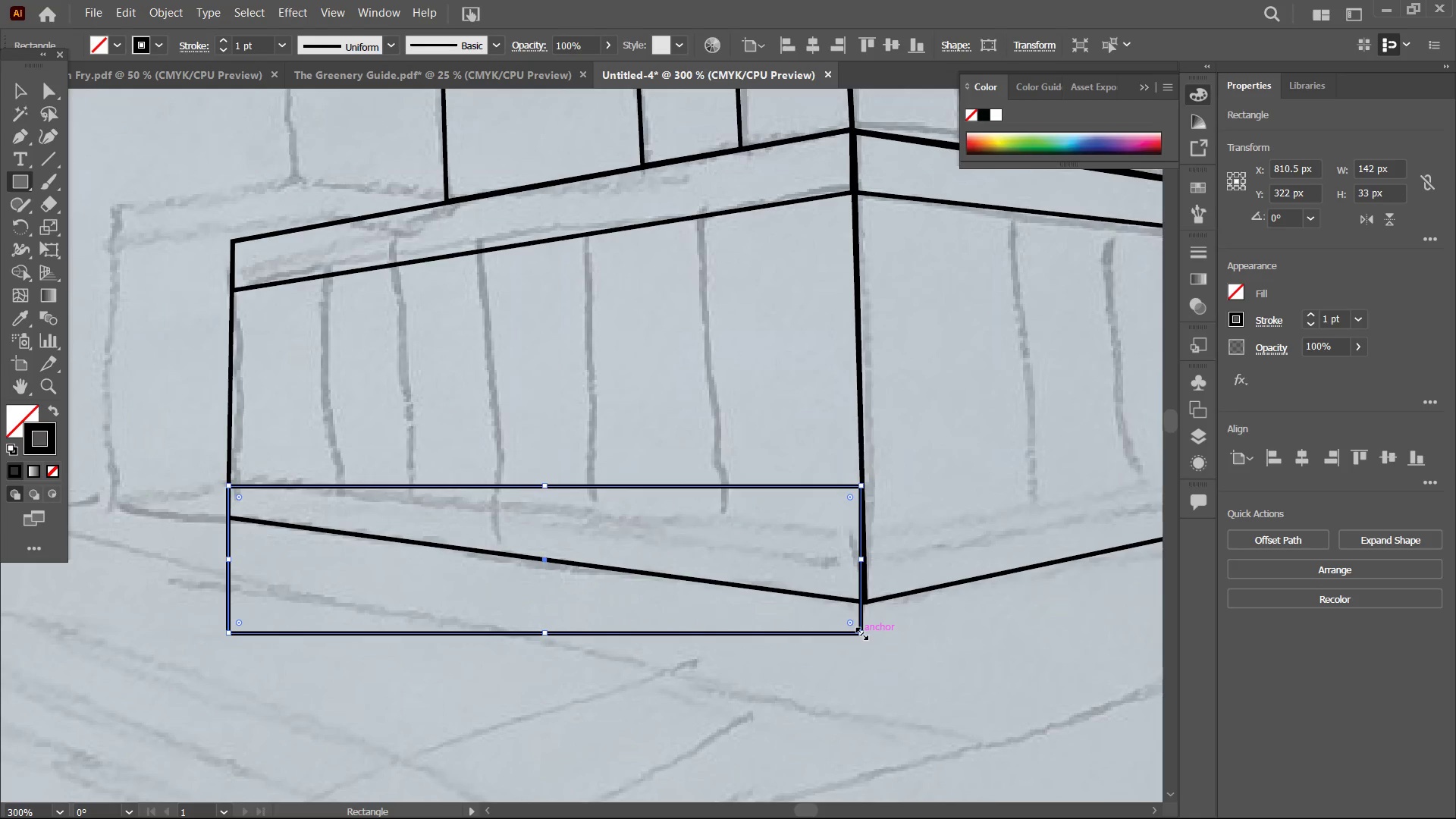 
left_click([41, 138])
 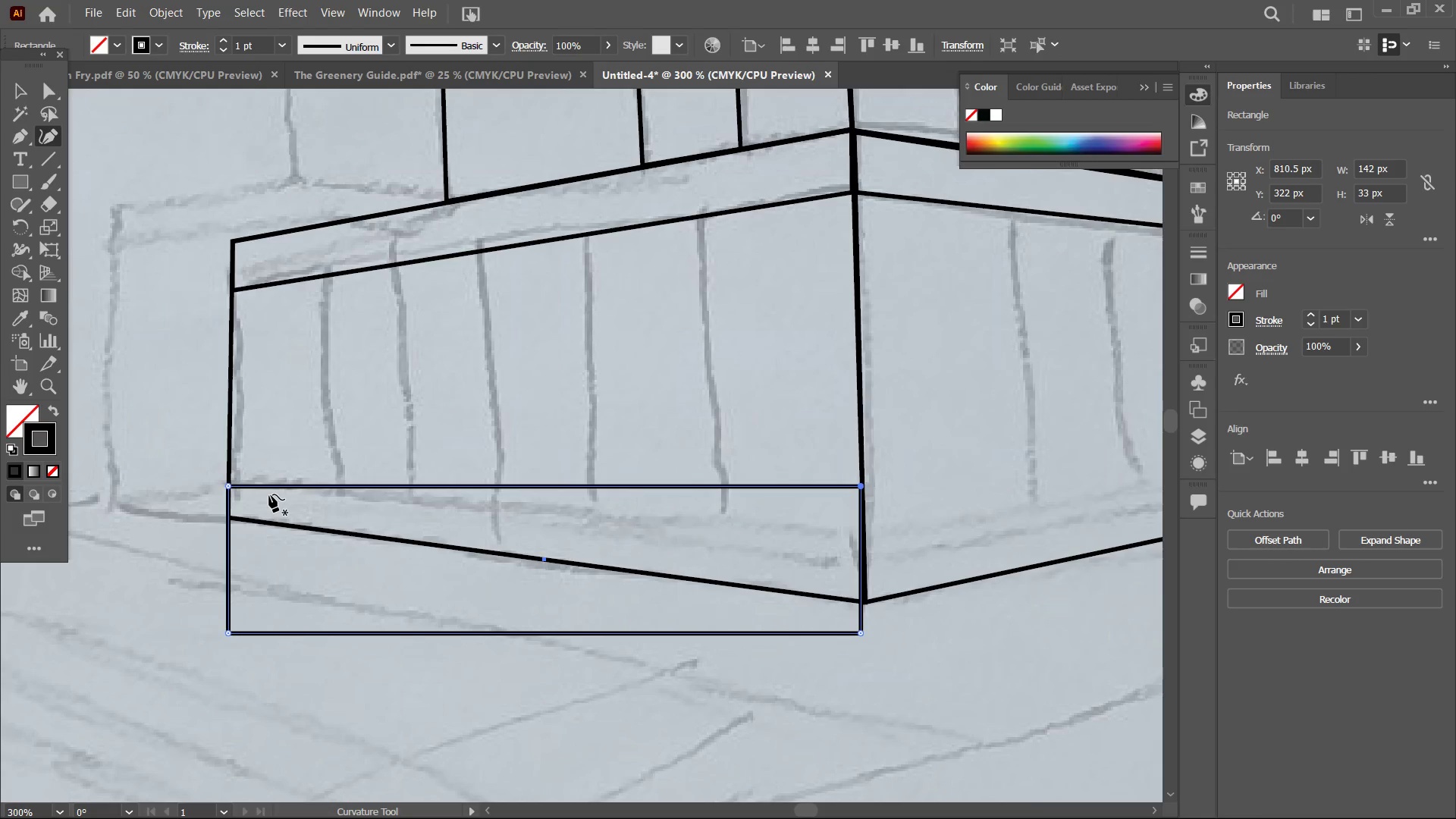 
wait(9.08)
 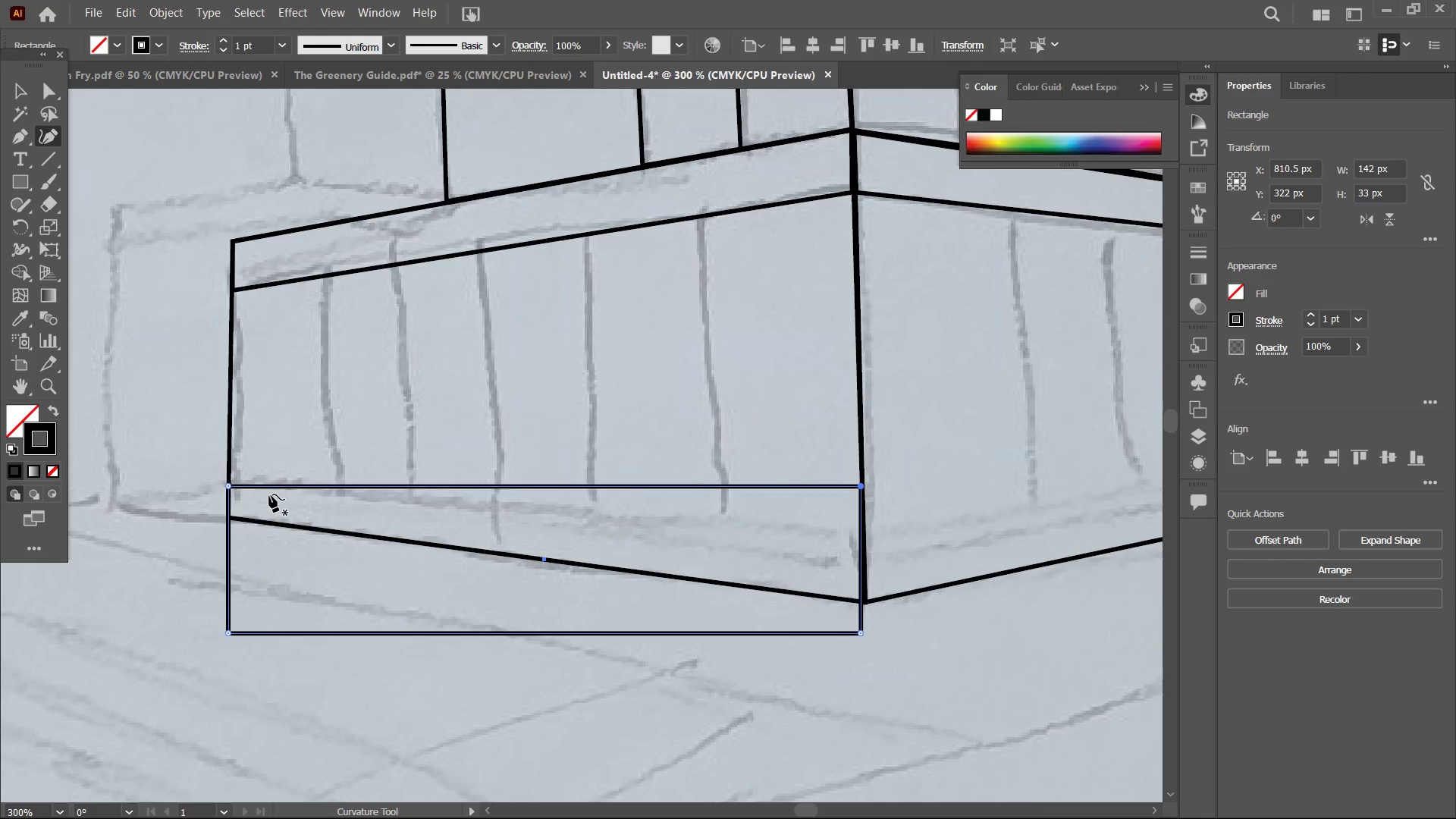 
left_click_drag(start_coordinate=[862, 487], to_coordinate=[863, 527])
 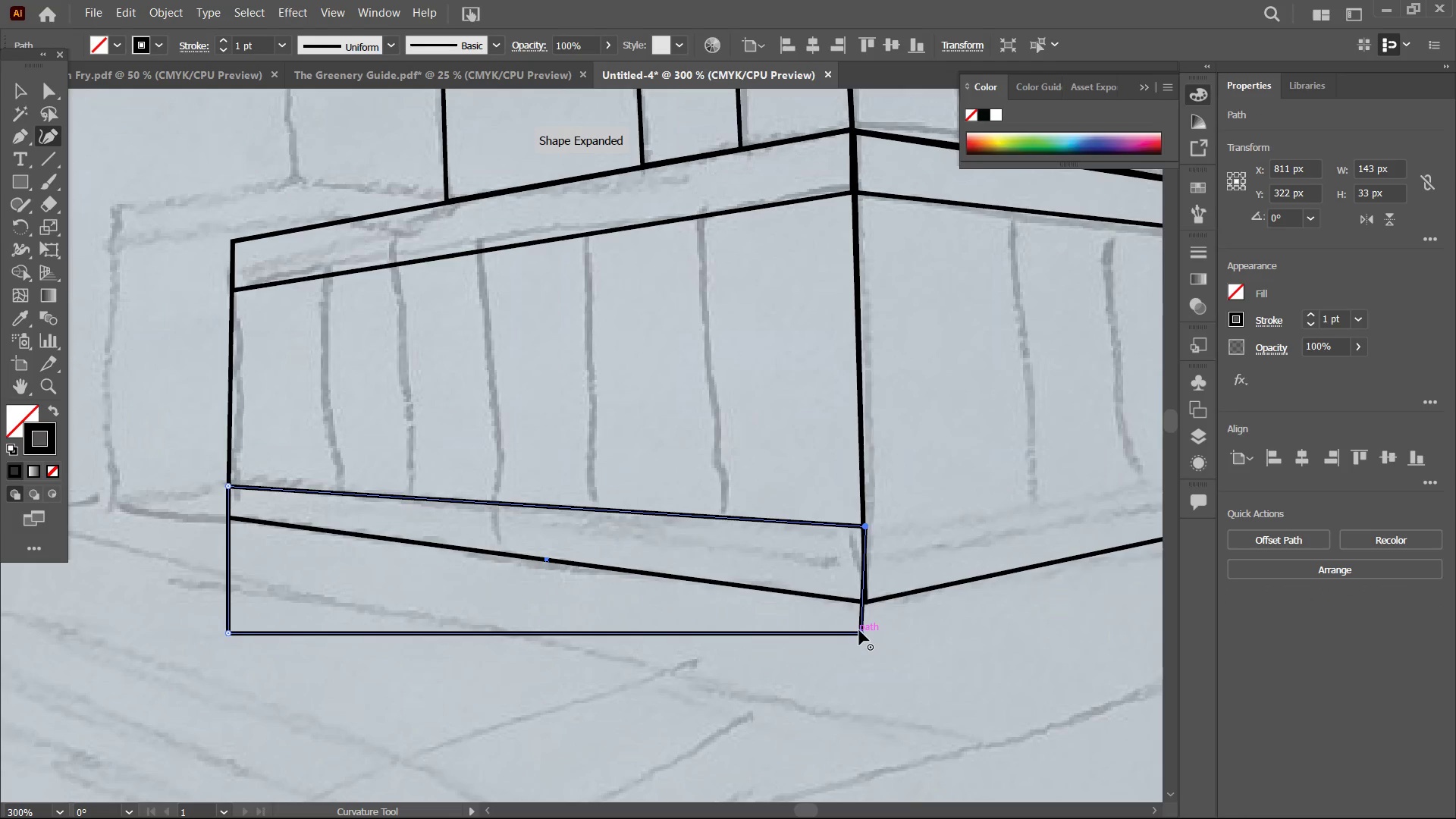 
left_click_drag(start_coordinate=[859, 632], to_coordinate=[863, 603])
 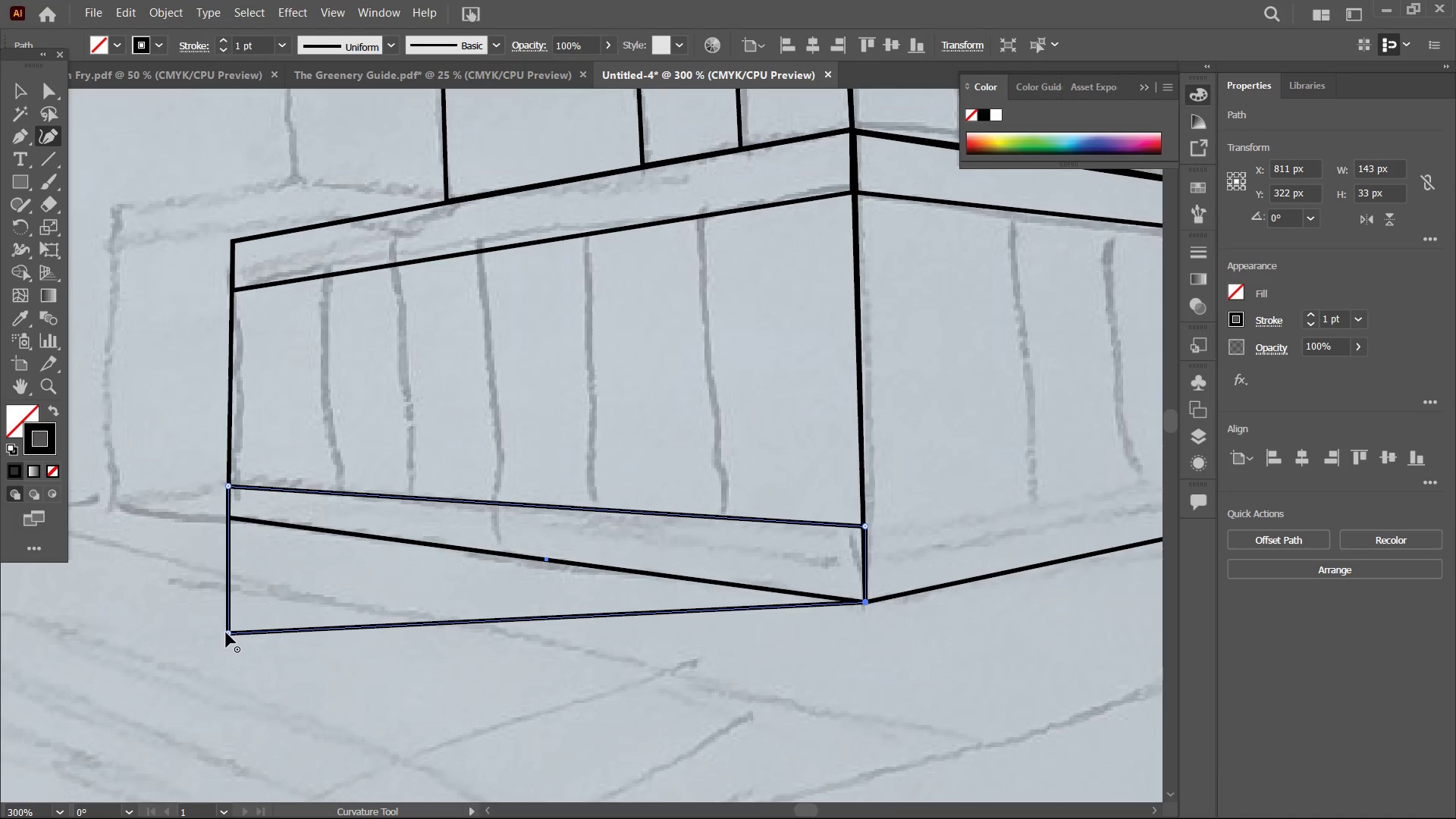 
left_click_drag(start_coordinate=[226, 632], to_coordinate=[227, 519])
 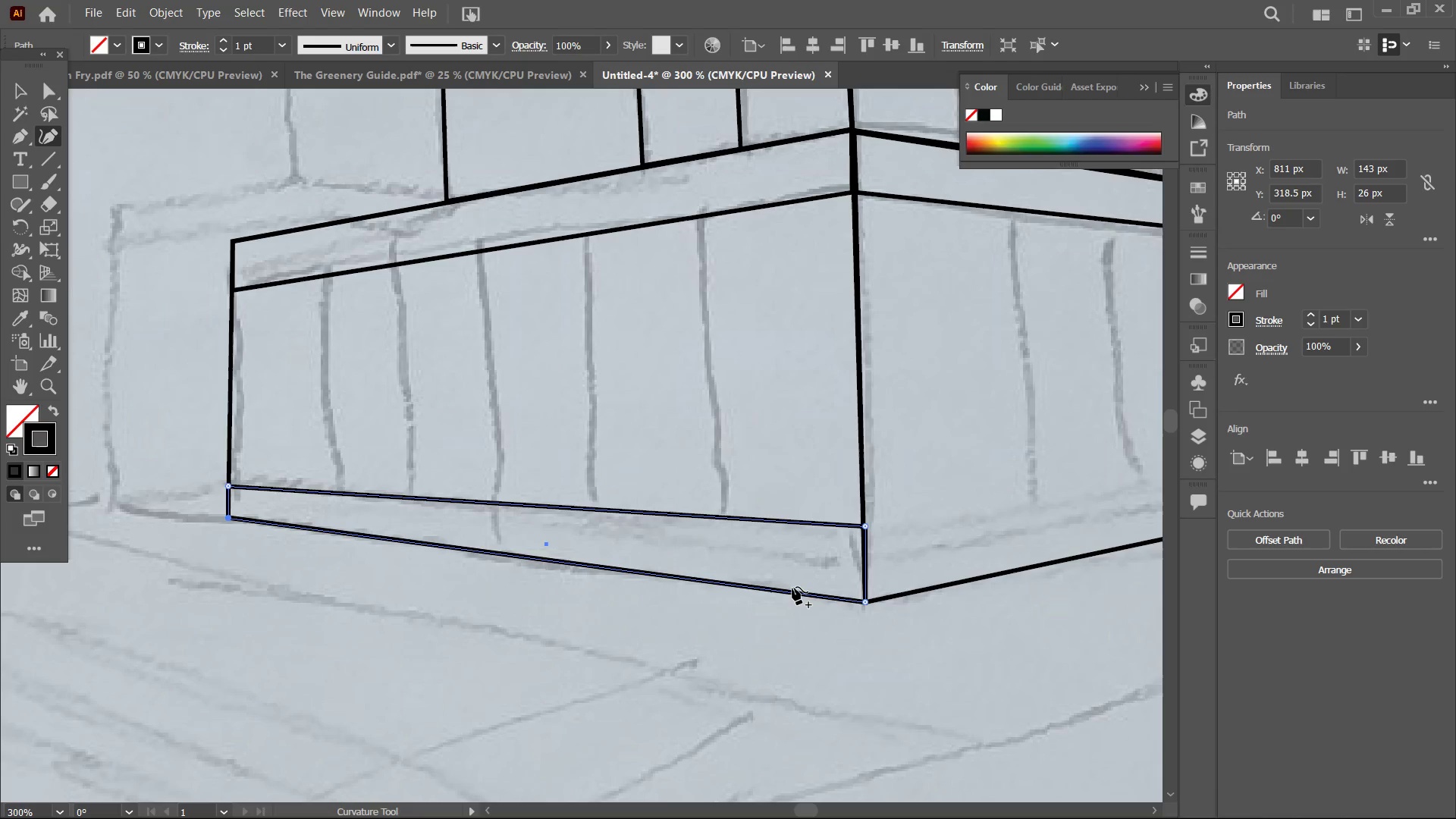 
hold_key(key=Space, duration=0.89)
 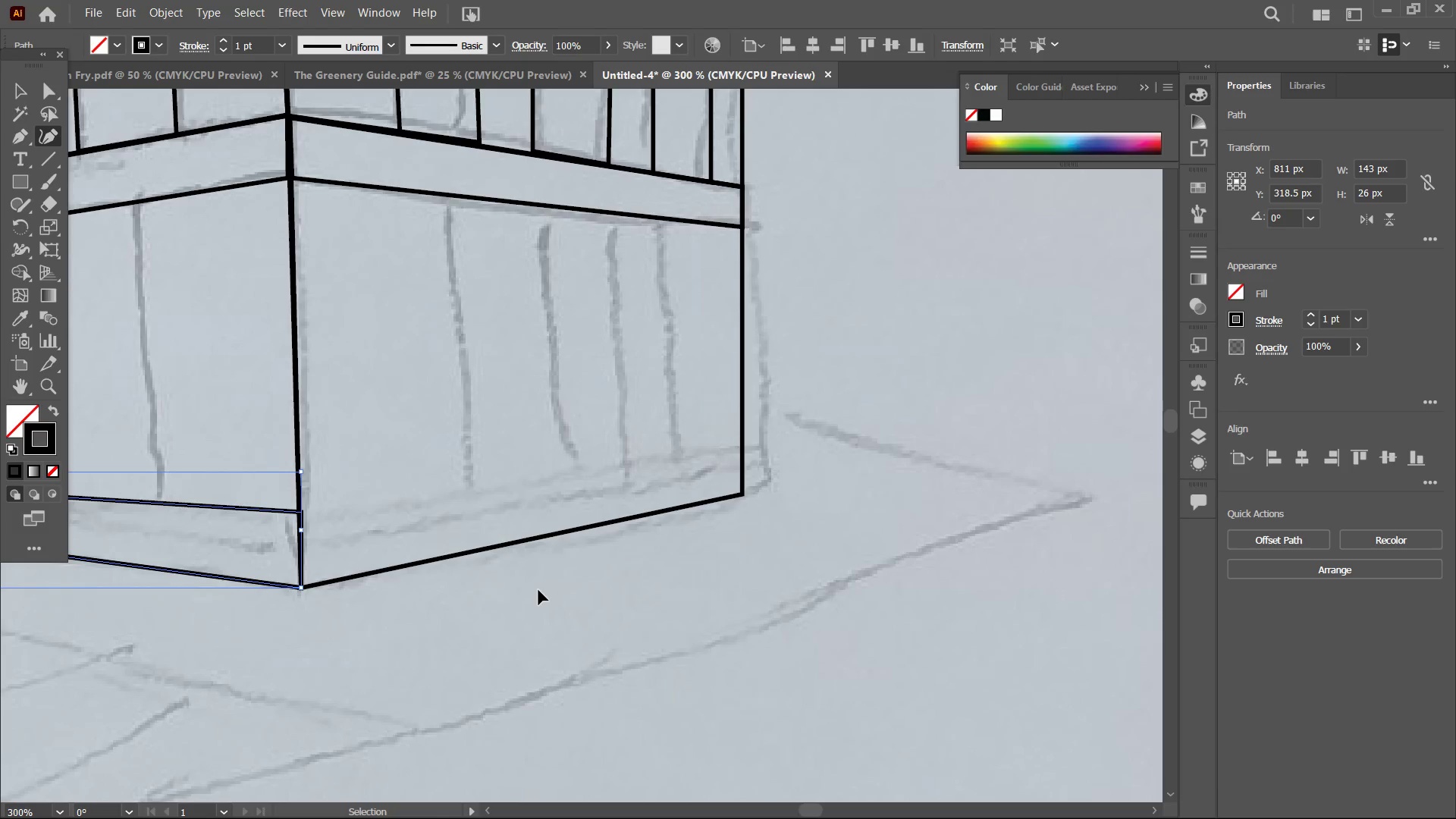 
left_click_drag(start_coordinate=[840, 589], to_coordinate=[259, 575])
 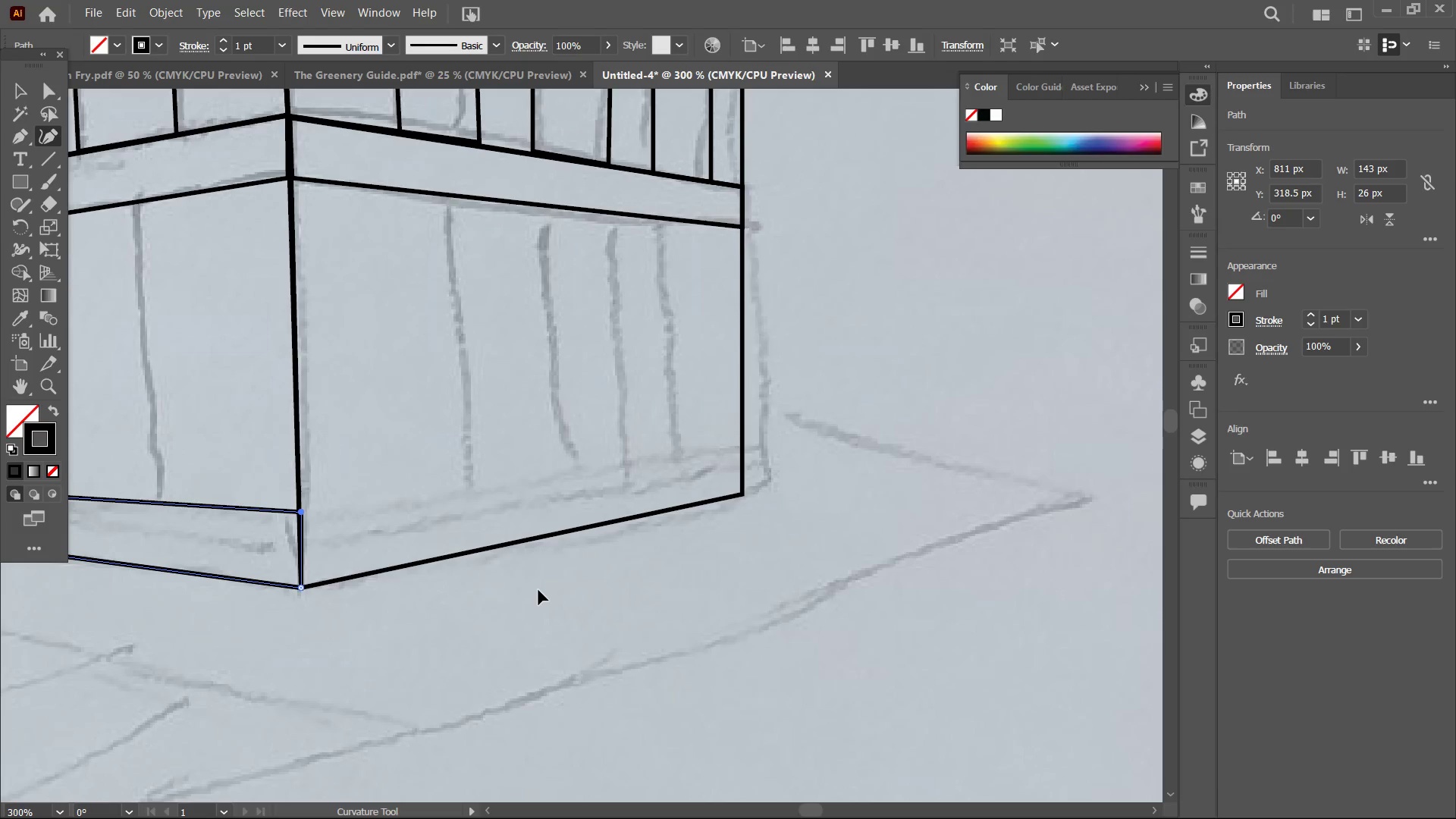 
key(Control+C)
 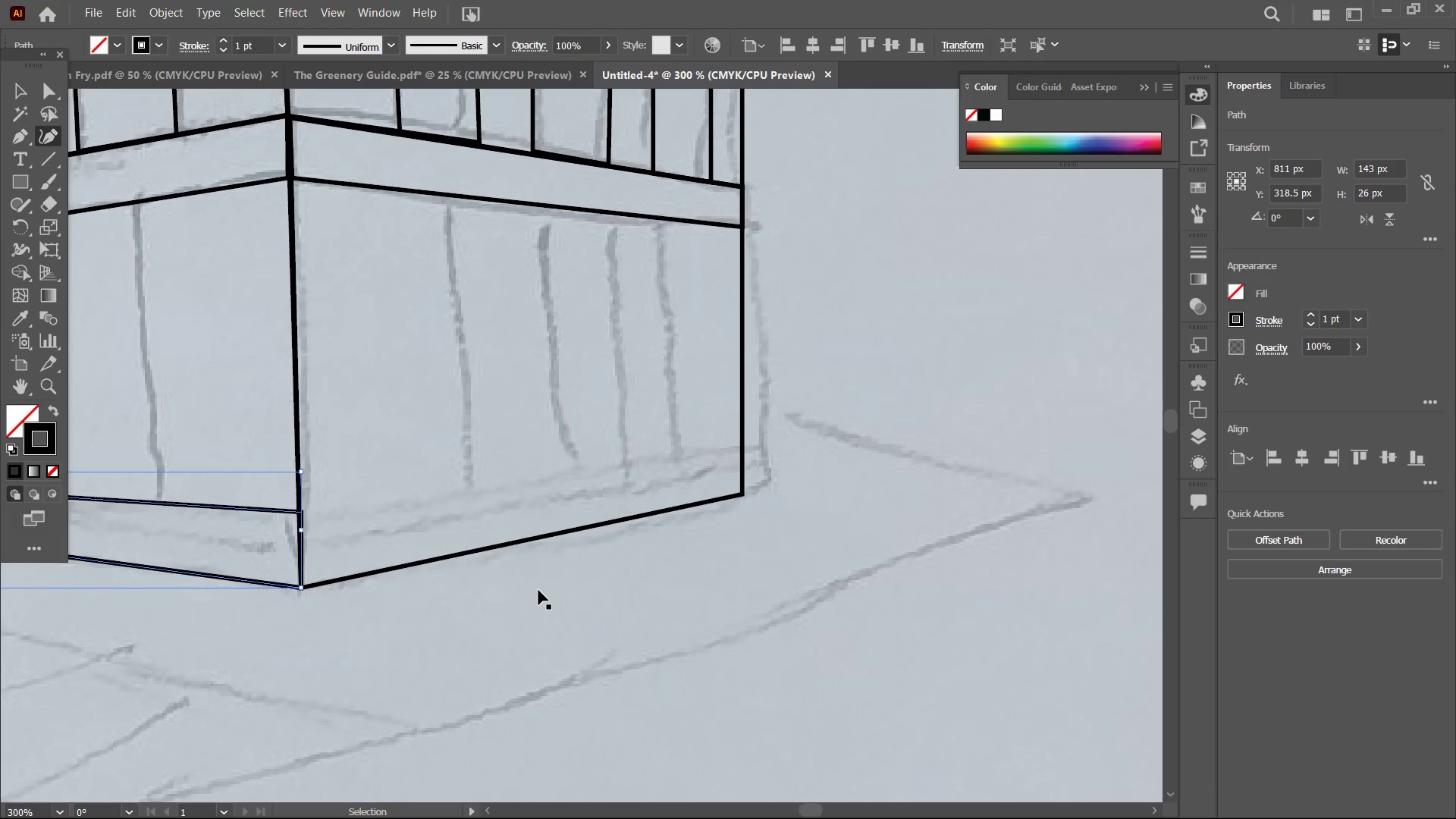 
key(Control+V)
 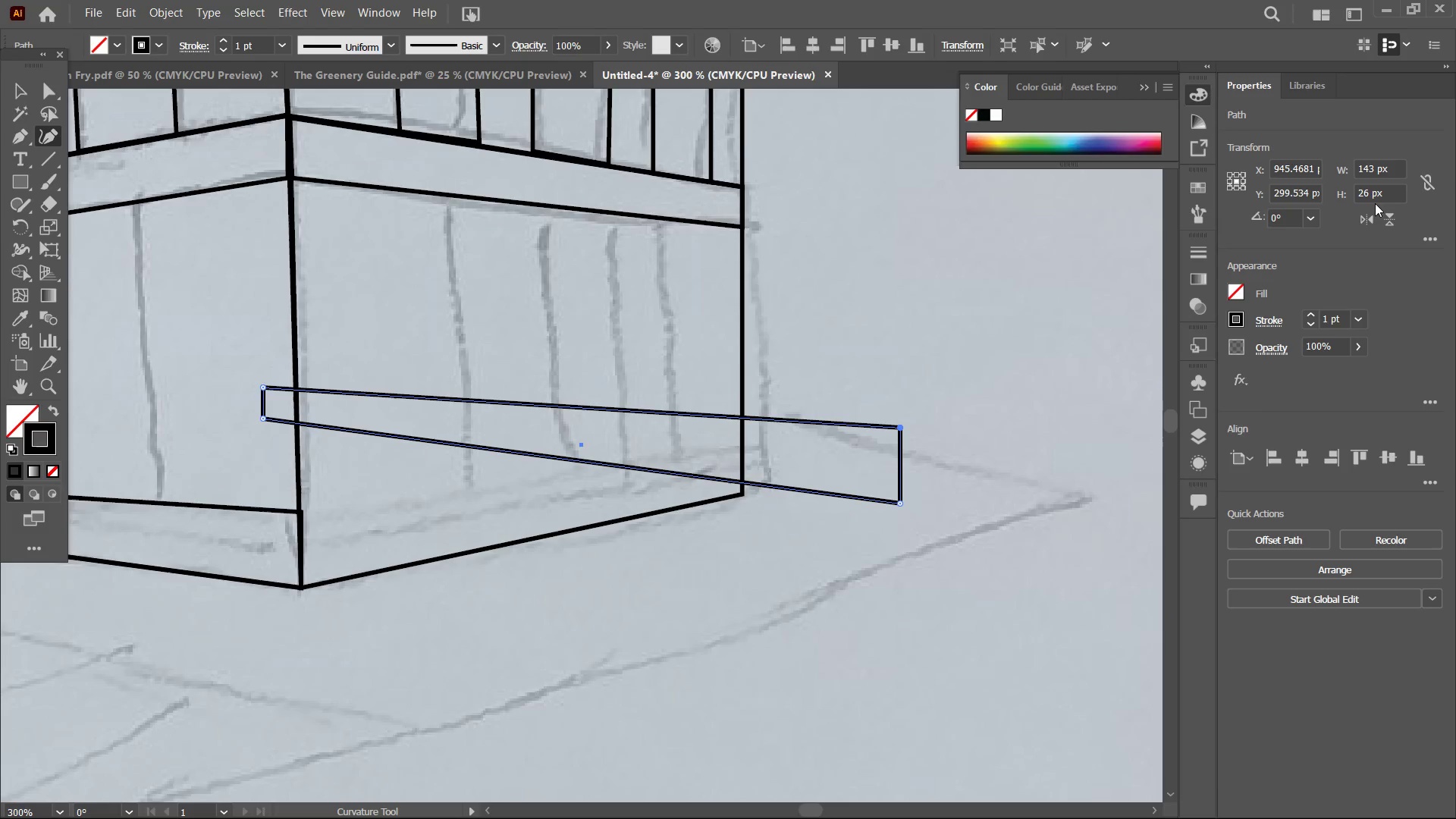 
left_click([1370, 212])
 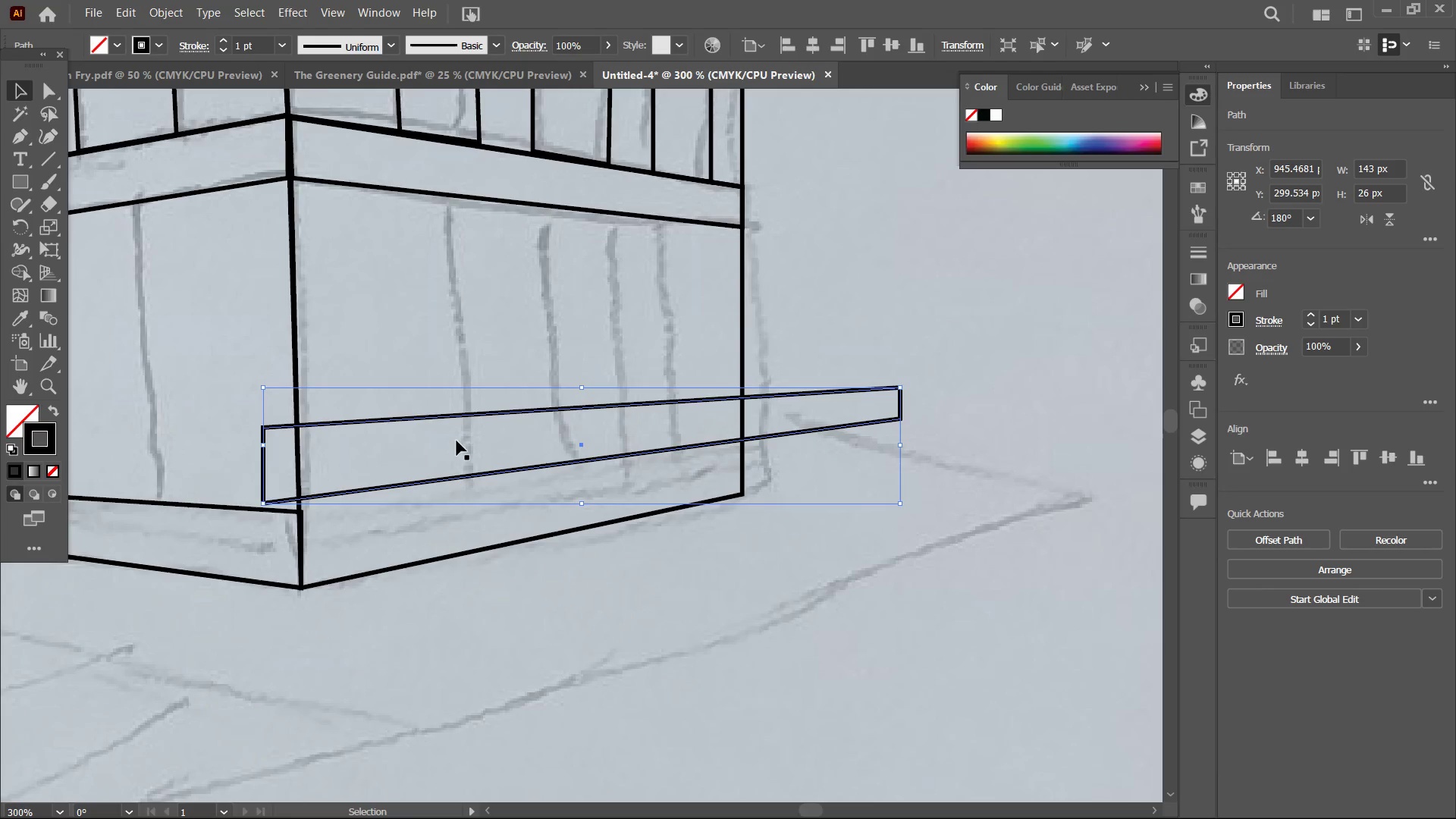 
left_click_drag(start_coordinate=[421, 484], to_coordinate=[462, 563])
 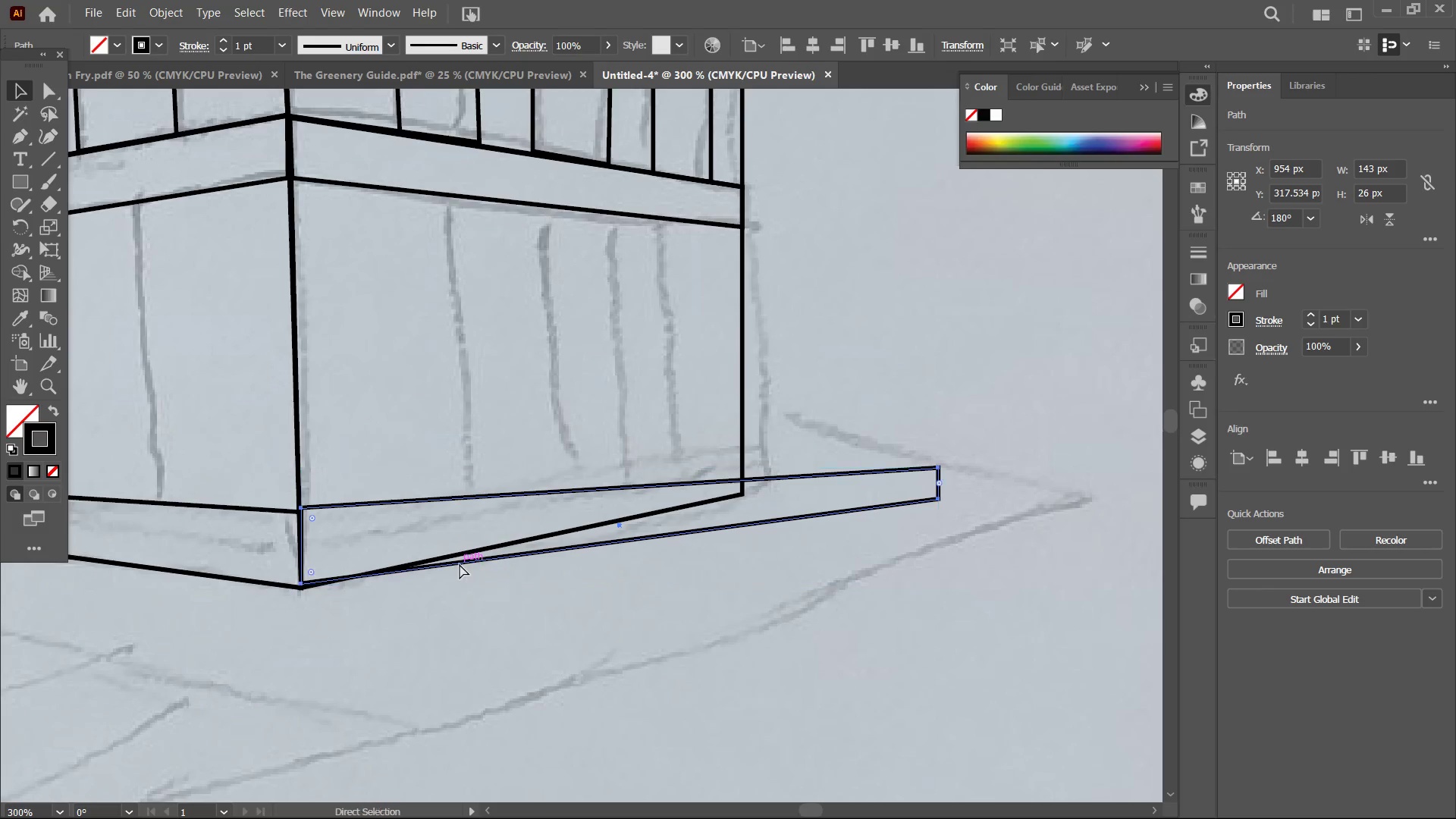 
key(Control+Equal)
 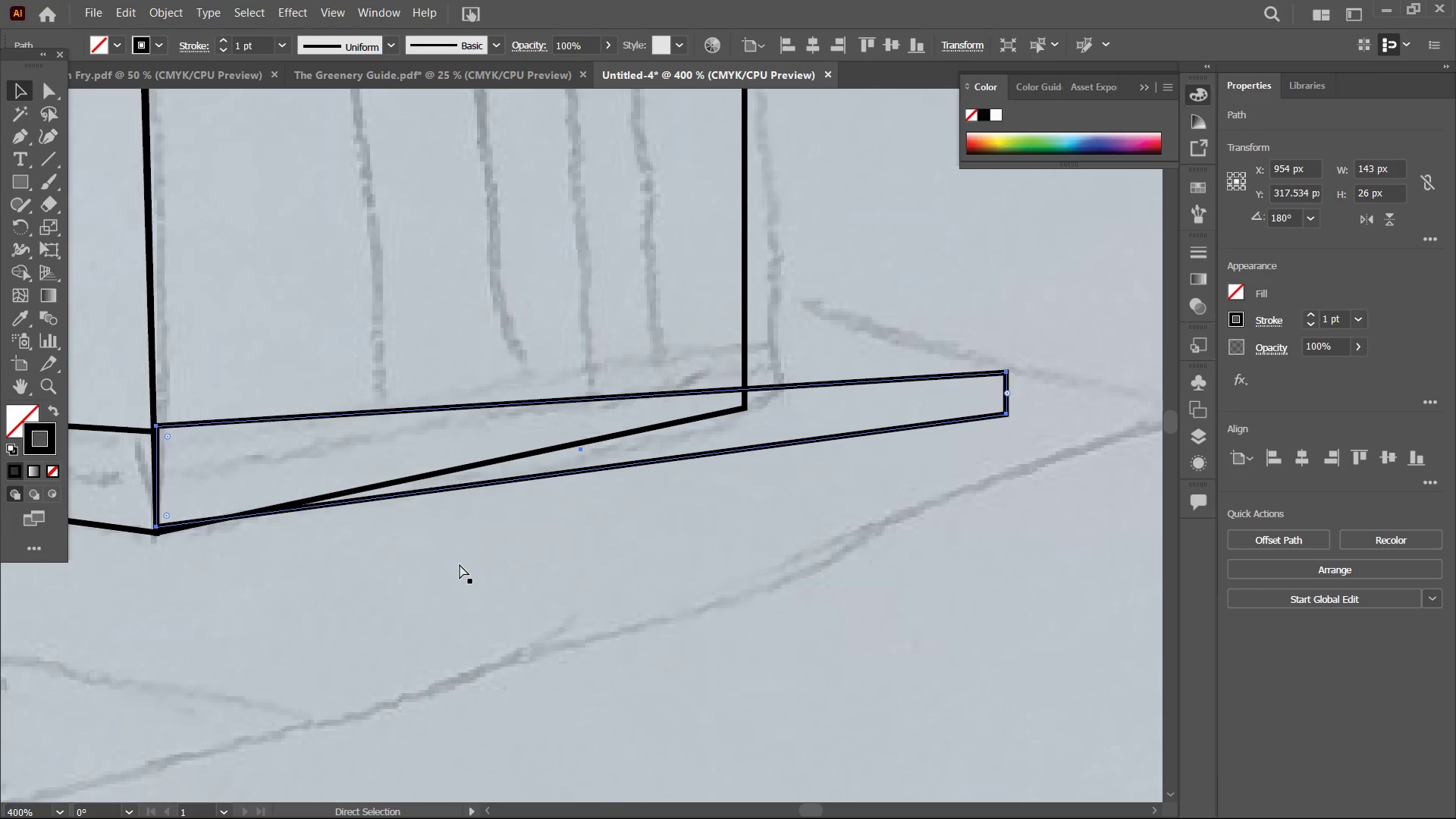 
key(Control+Equal)
 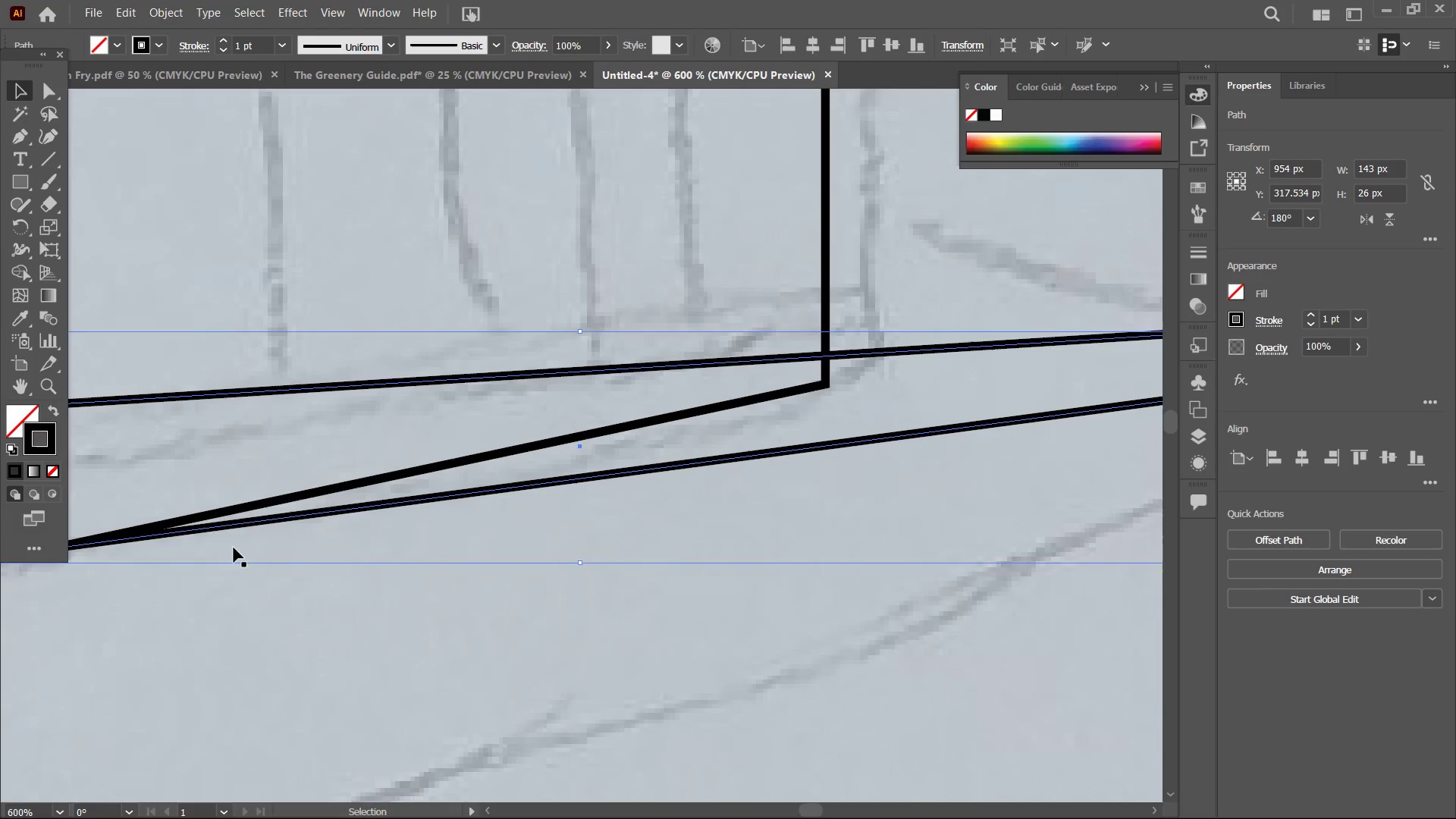 
hold_key(key=Space, duration=0.61)
 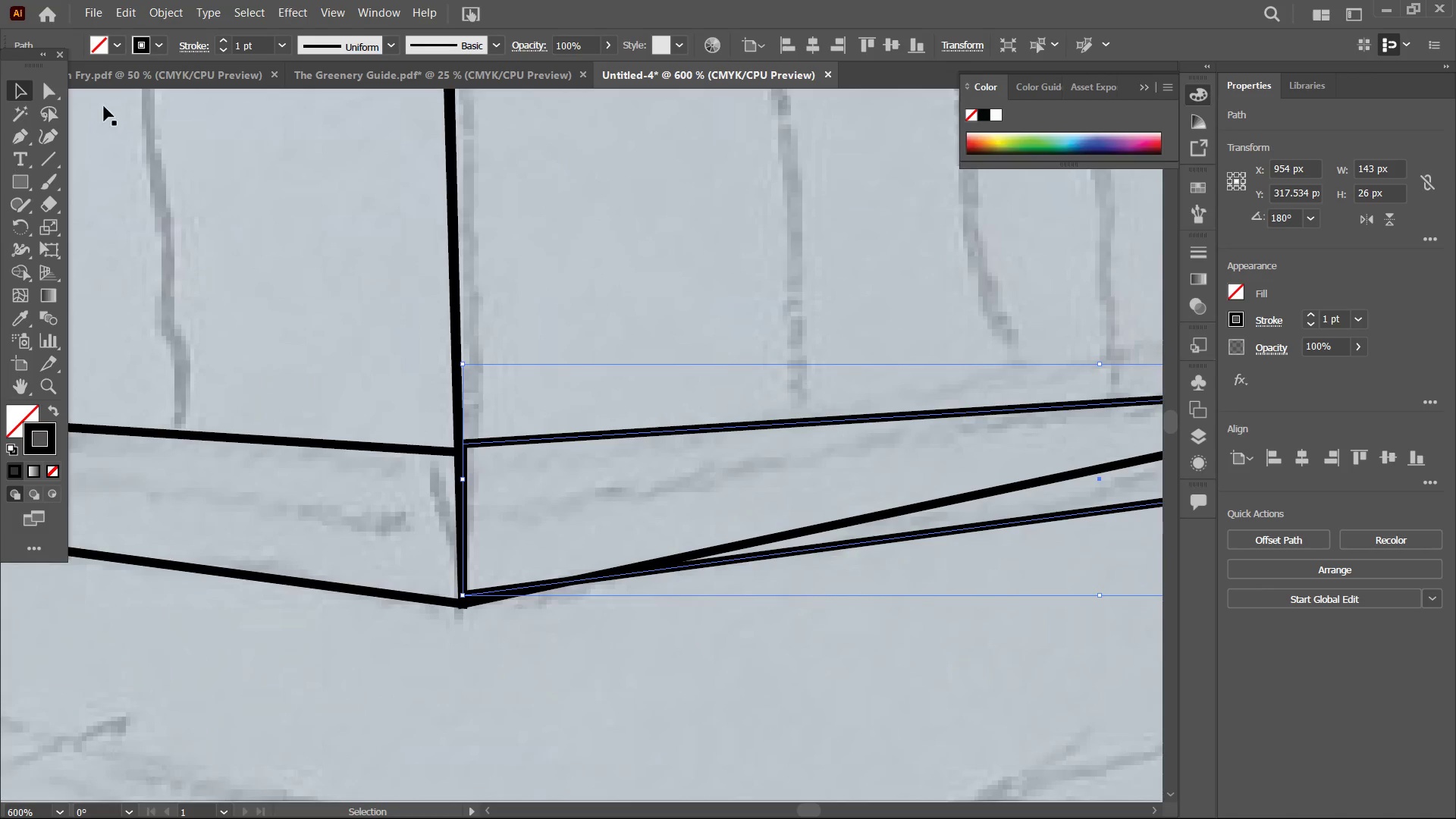 
left_click_drag(start_coordinate=[174, 548], to_coordinate=[694, 579])
 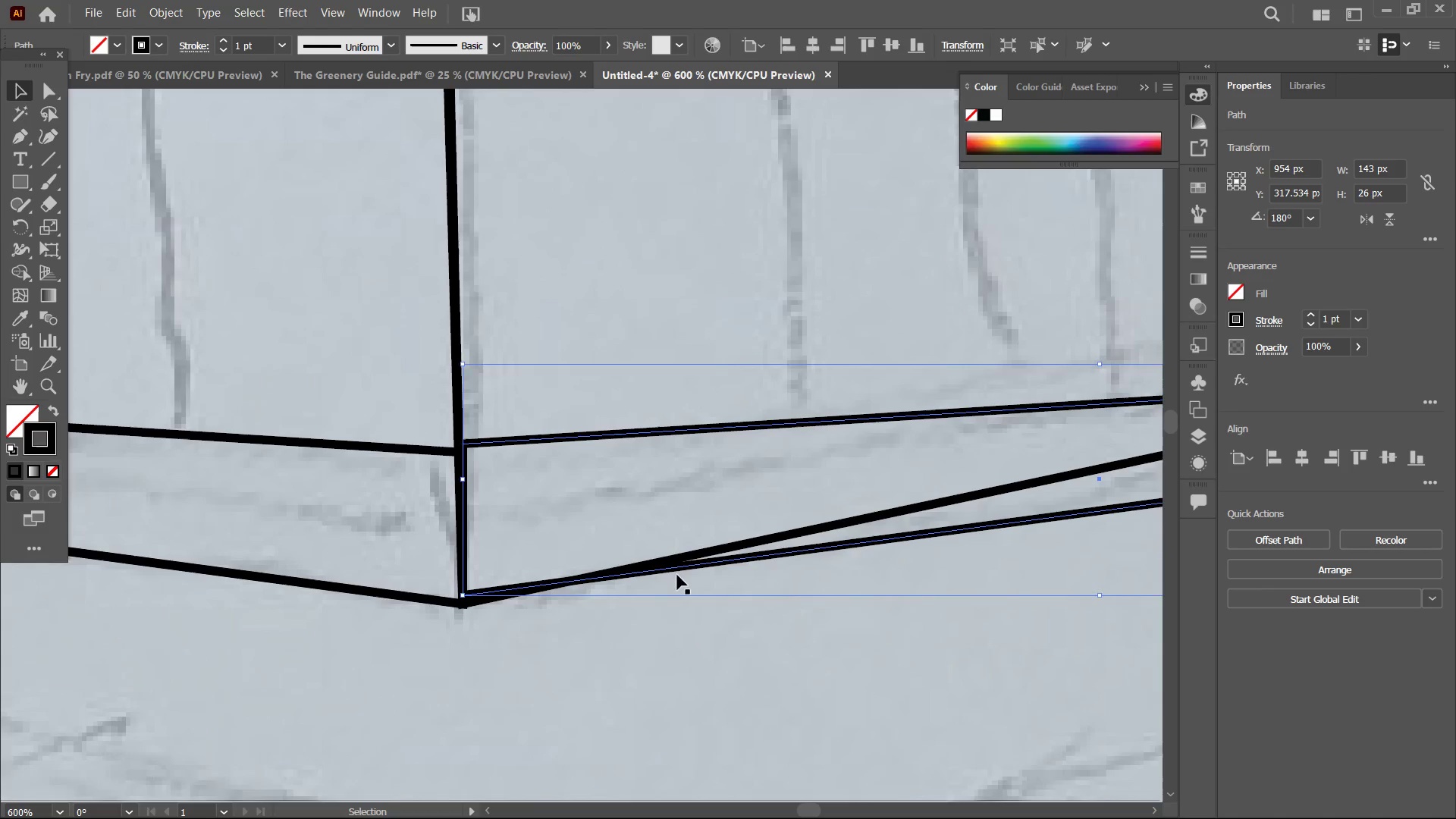 
hold_key(key=Space, duration=11.28)
 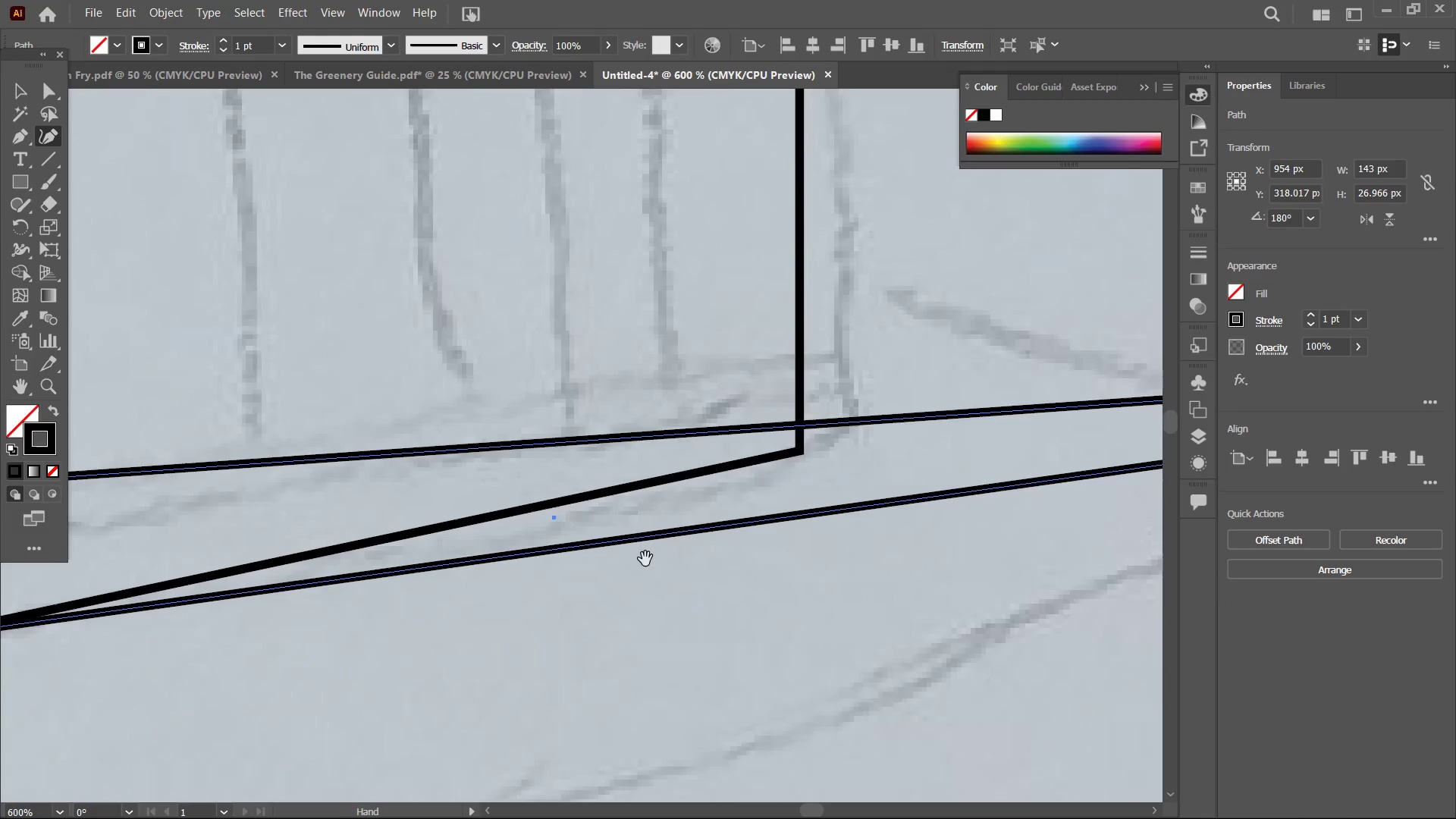 
left_click([57, 140])
 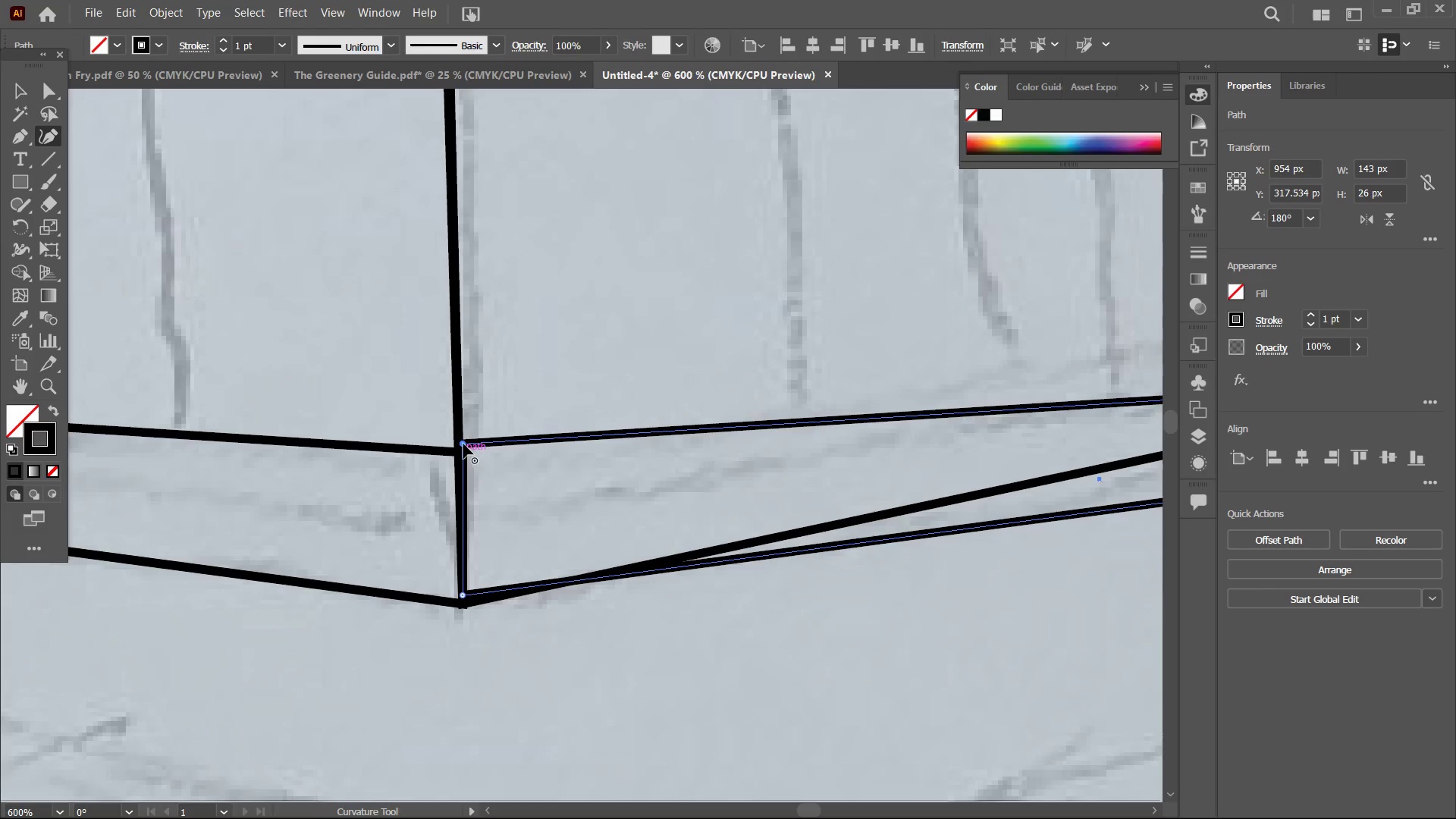 
left_click_drag(start_coordinate=[463, 444], to_coordinate=[460, 453])
 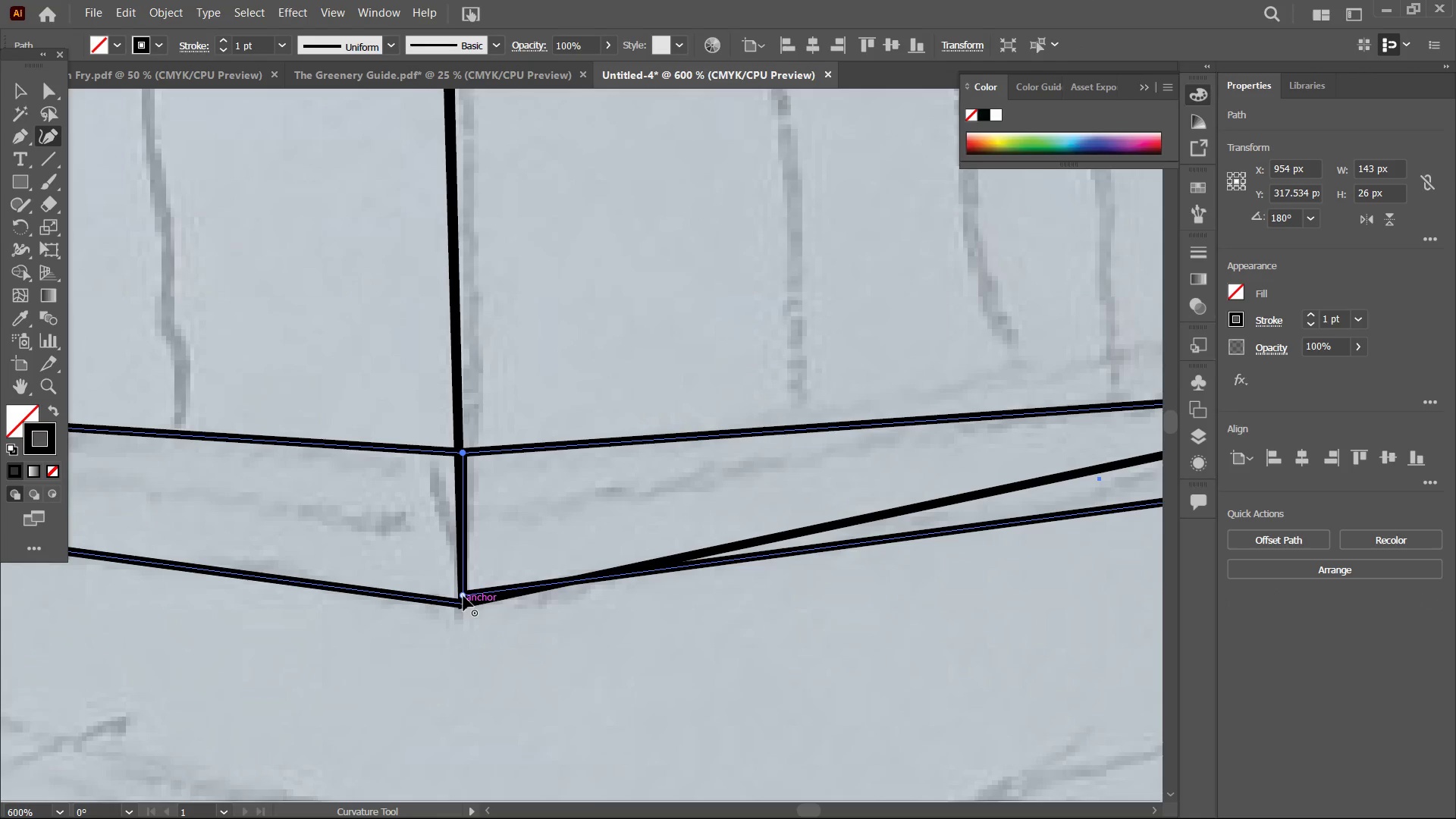 
left_click_drag(start_coordinate=[463, 595], to_coordinate=[466, 602])
 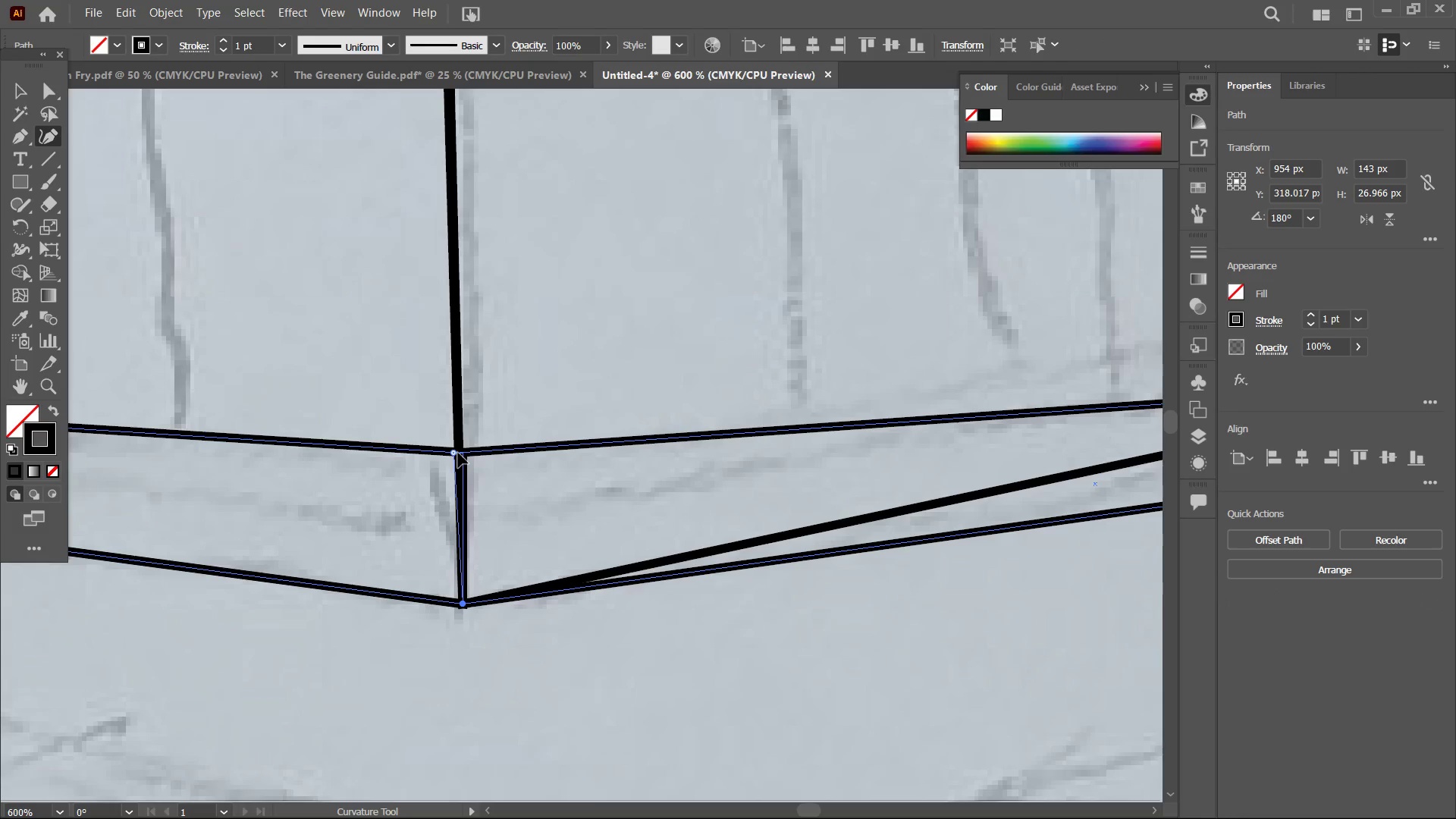 
hold_key(key=Space, duration=1.08)
 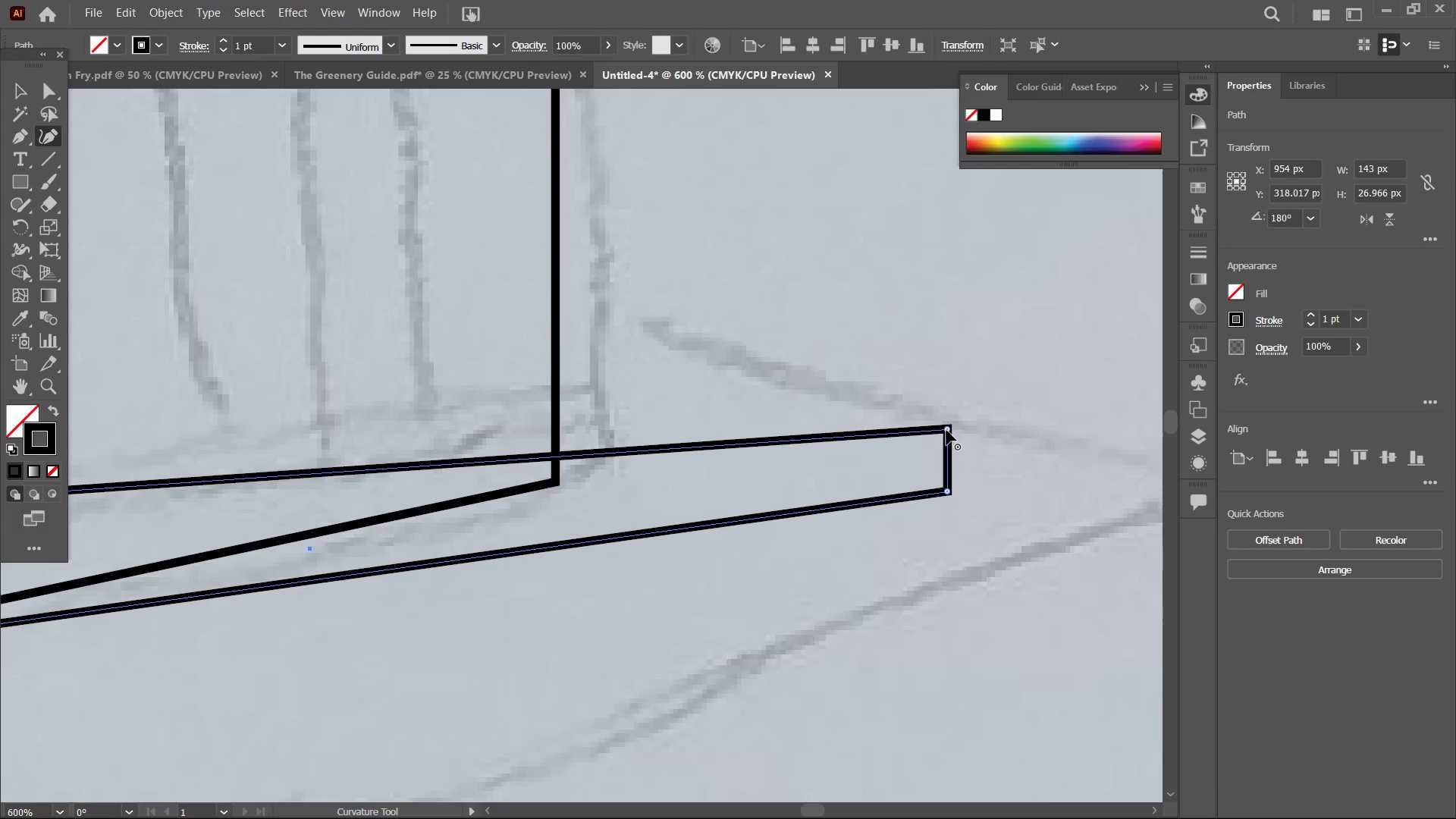 
left_click_drag(start_coordinate=[758, 538], to_coordinate=[204, 572])
 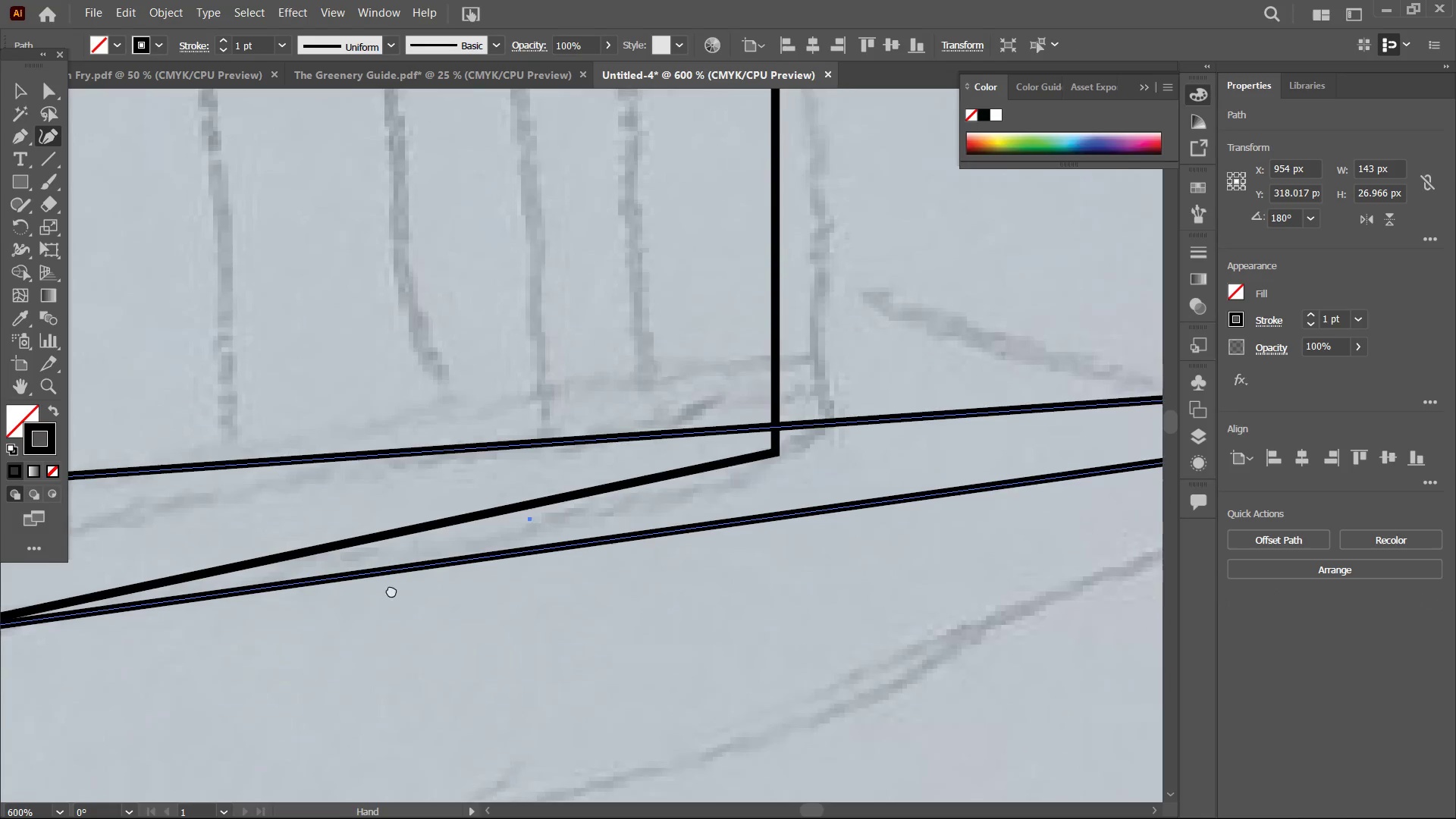 
left_click_drag(start_coordinate=[624, 560], to_coordinate=[380, 591])
 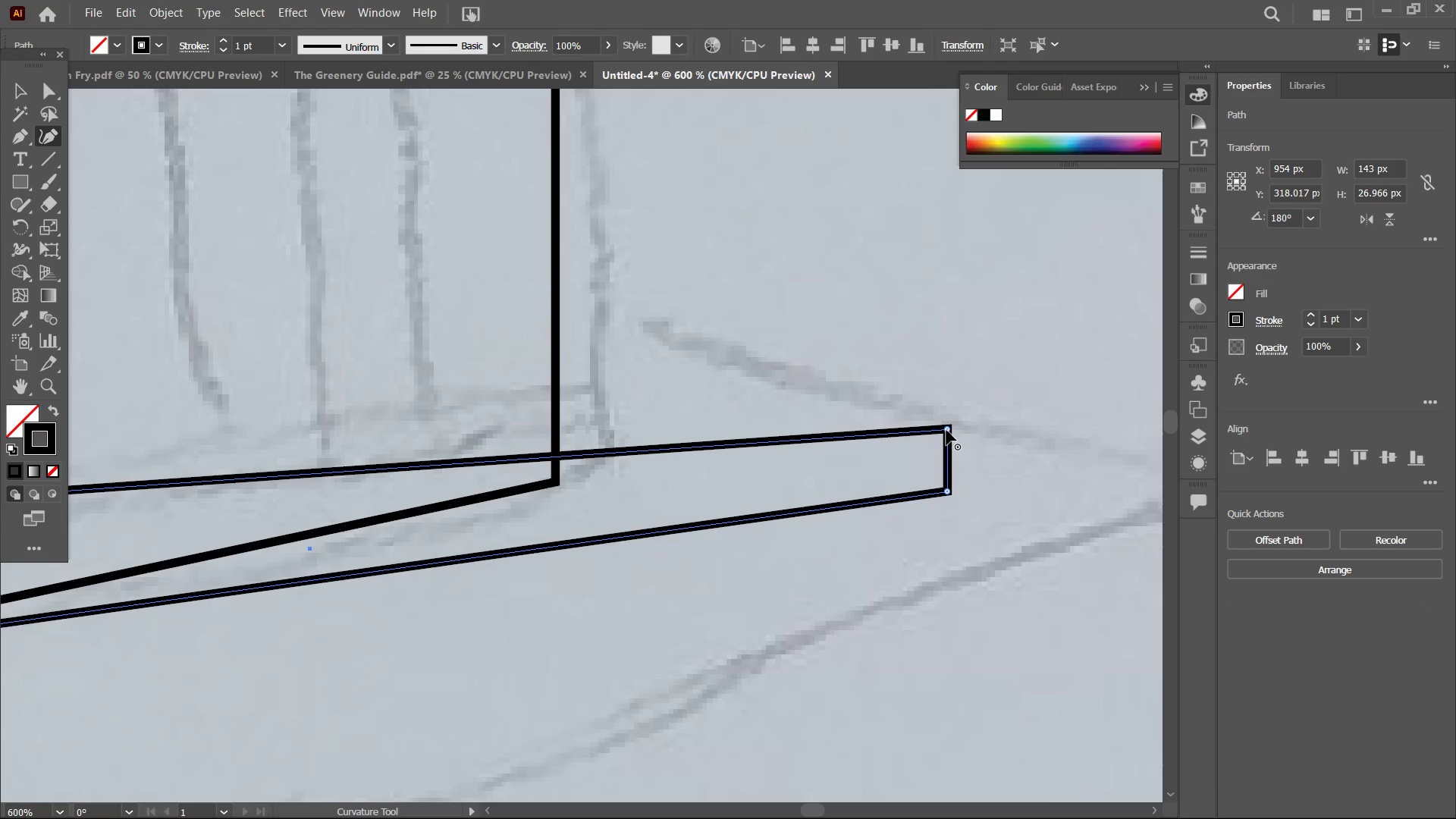 
left_click_drag(start_coordinate=[946, 430], to_coordinate=[551, 395])
 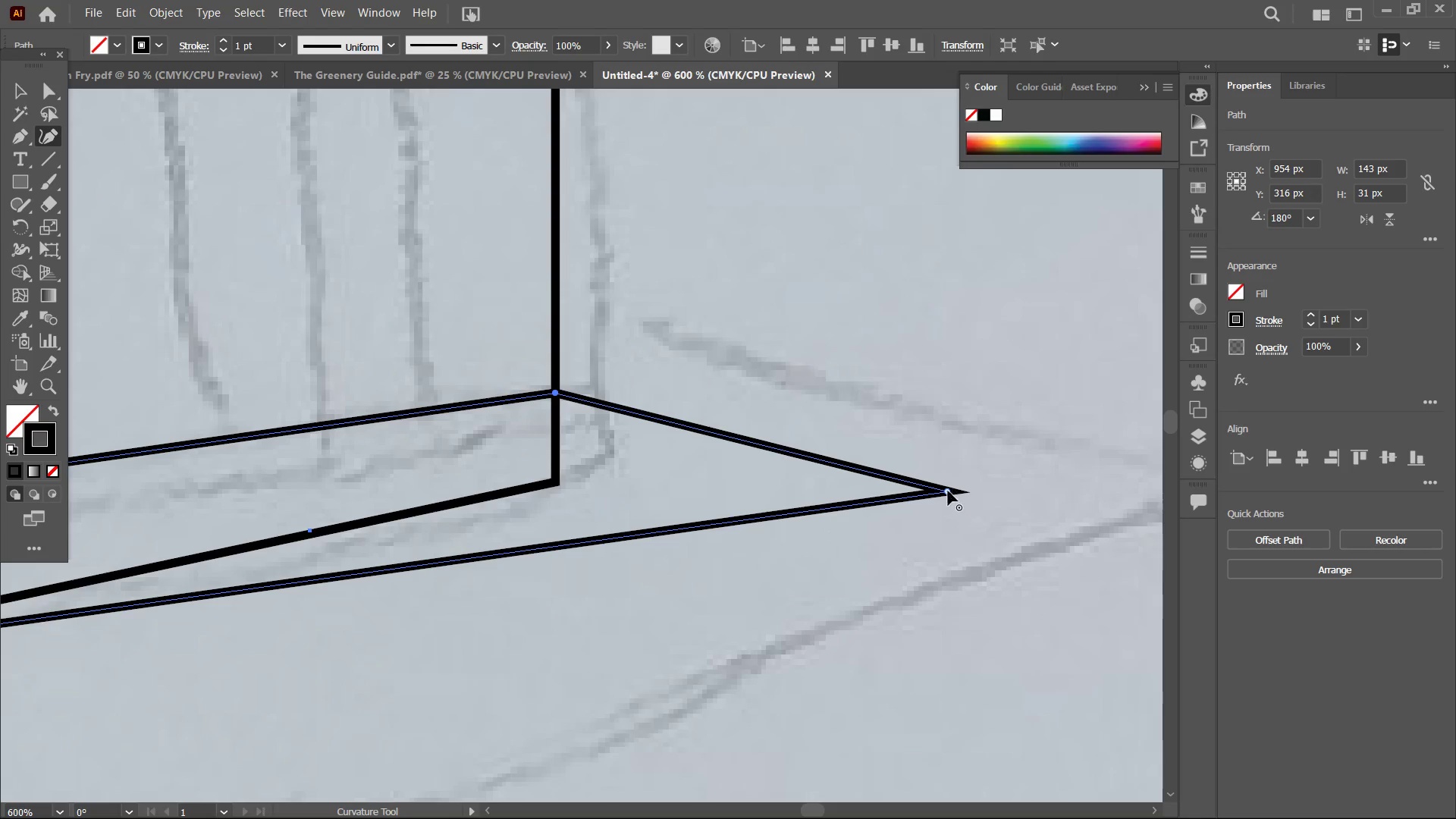 
left_click_drag(start_coordinate=[946, 491], to_coordinate=[557, 479])
 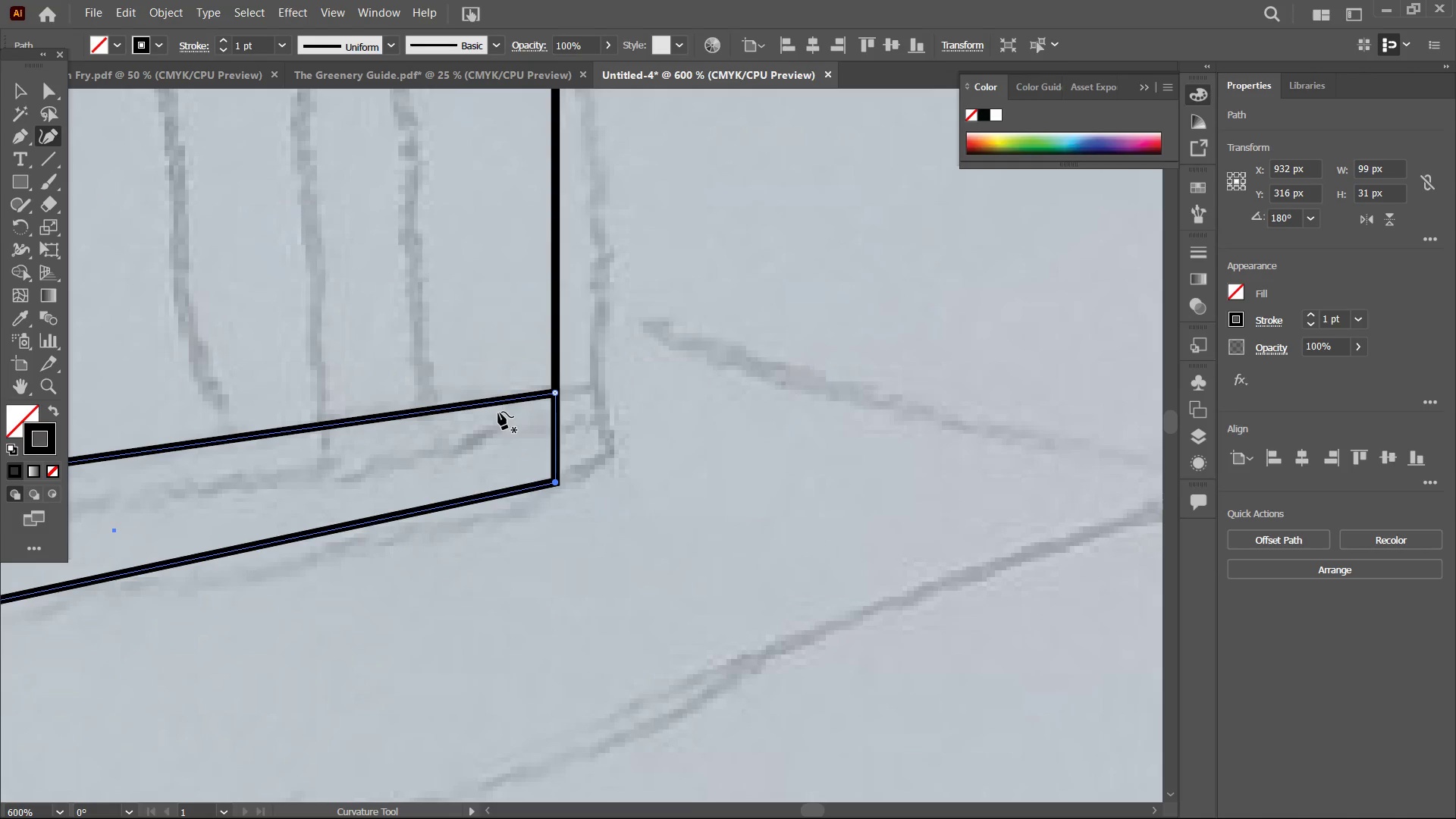 
hold_key(key=Space, duration=0.98)
 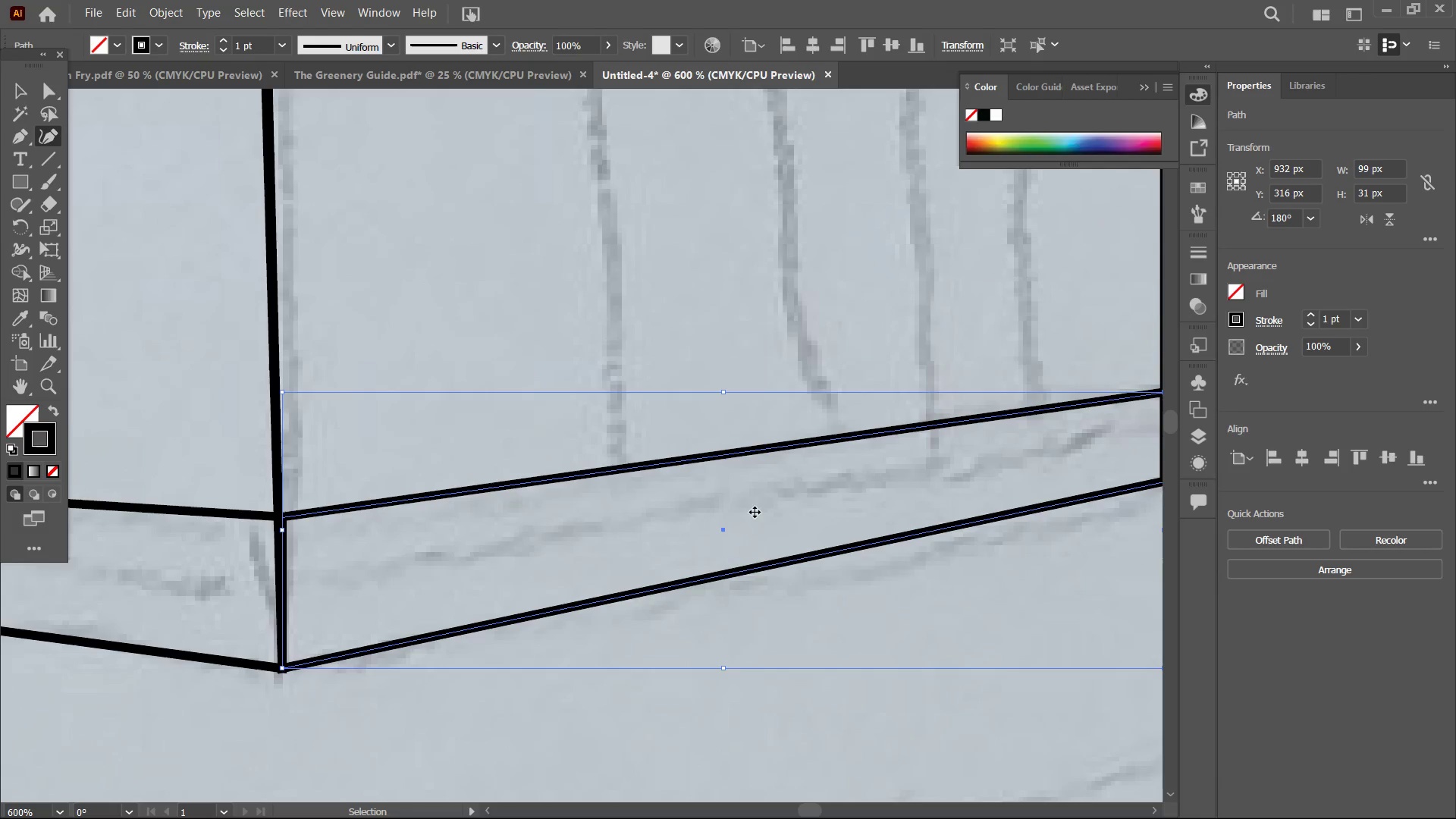 
left_click_drag(start_coordinate=[407, 510], to_coordinate=[1017, 510])
 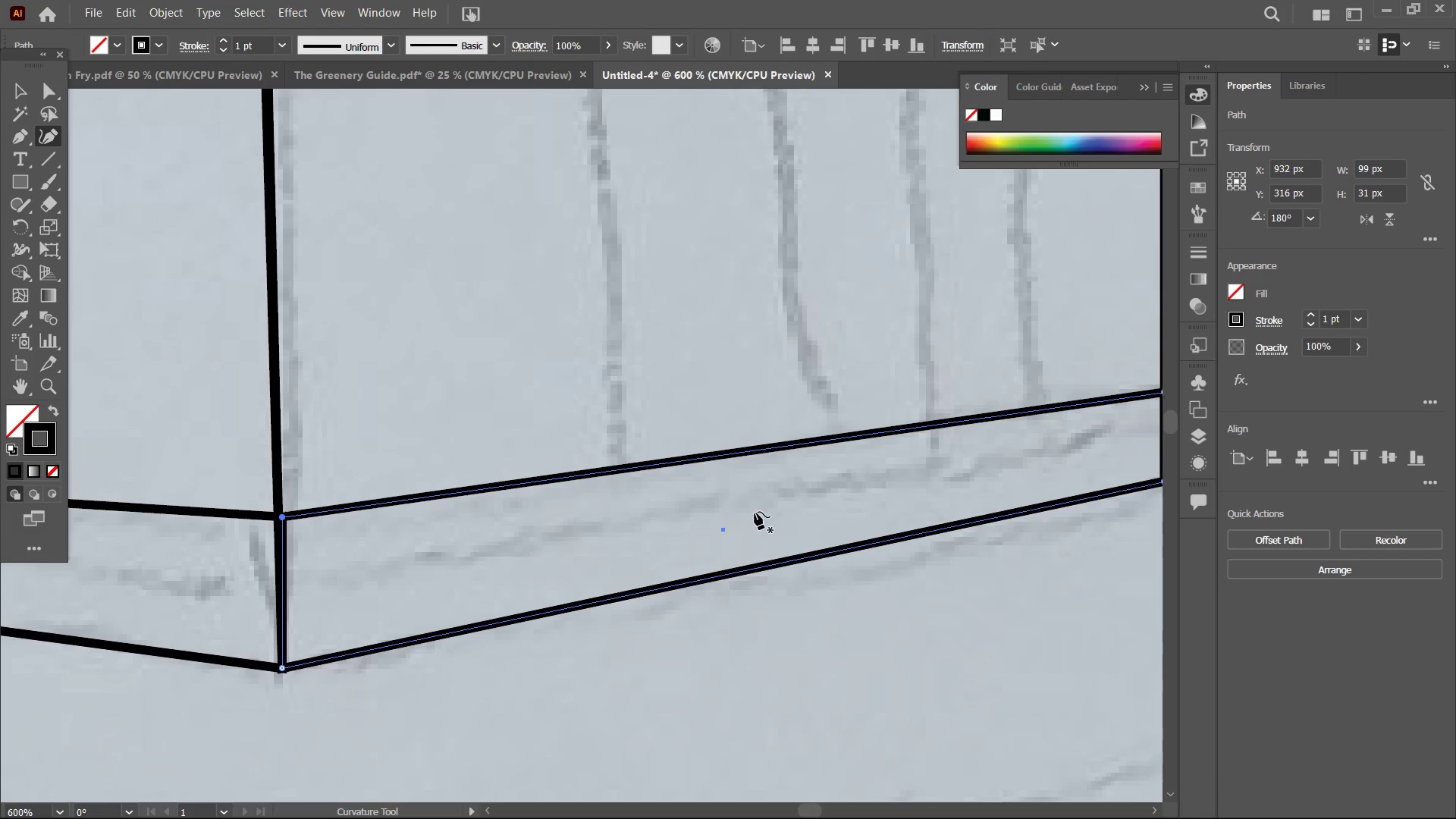 
key(Control+Minus)
 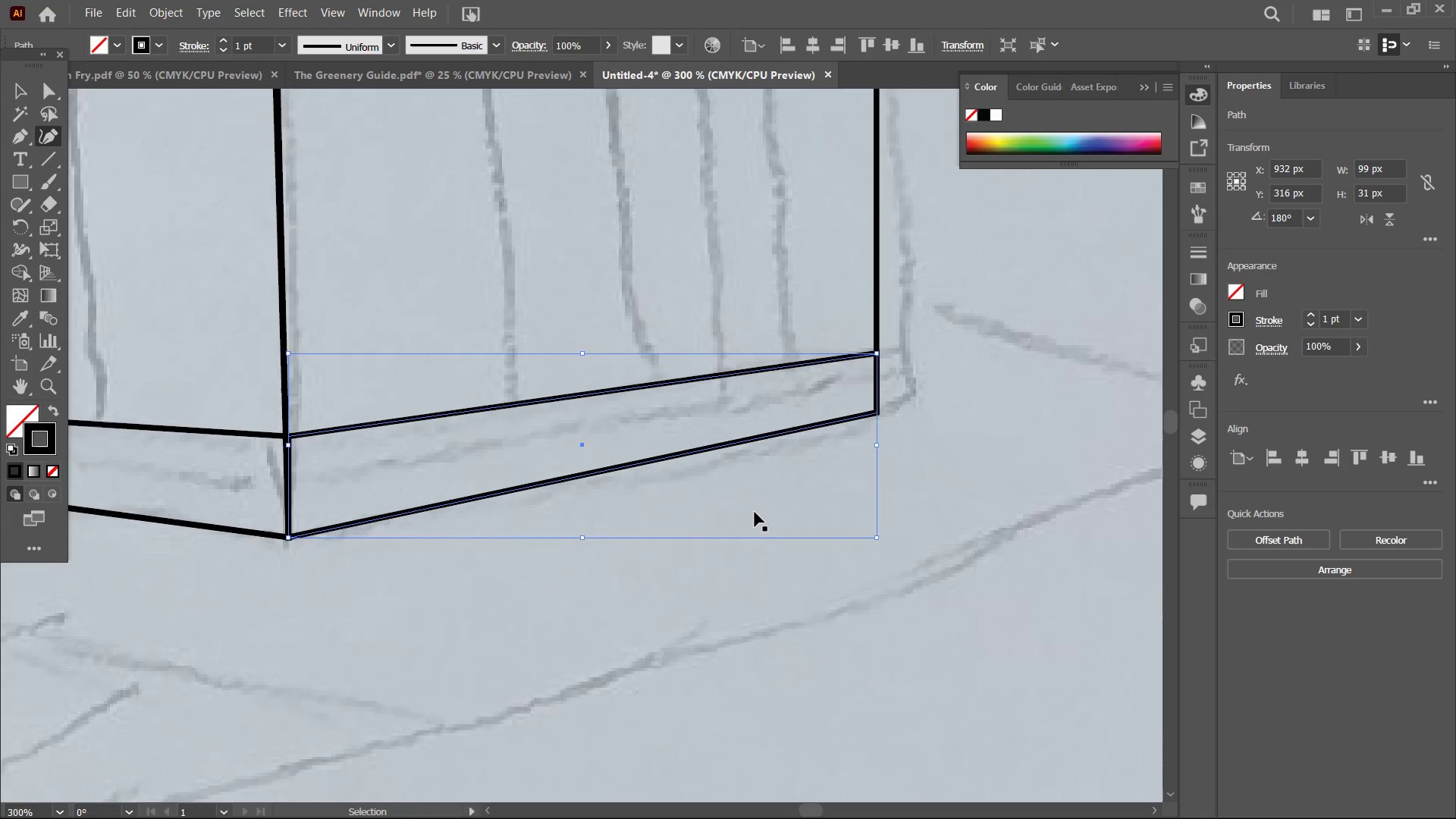 
key(Control+Minus)
 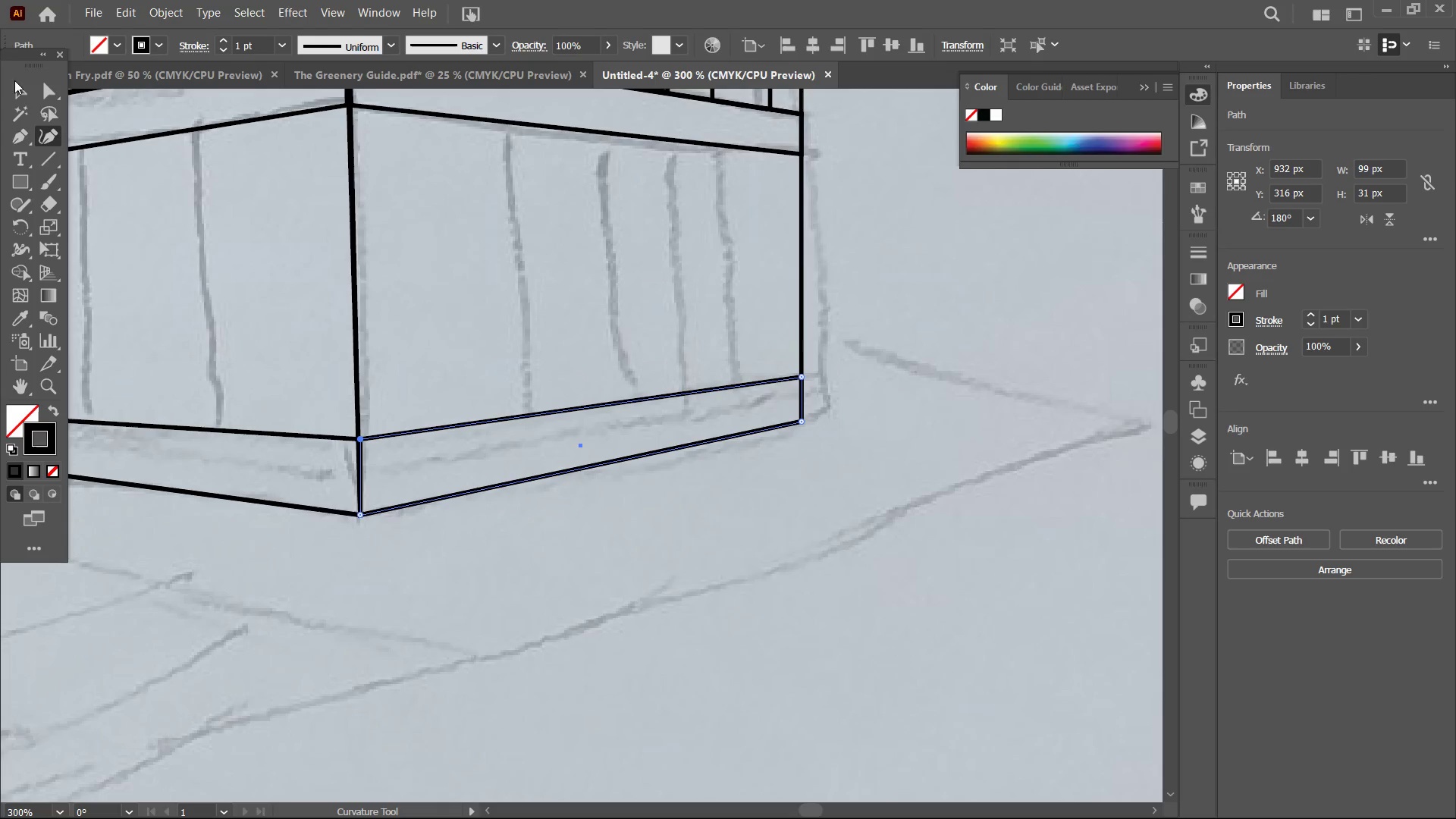 
left_click([44, 156])
 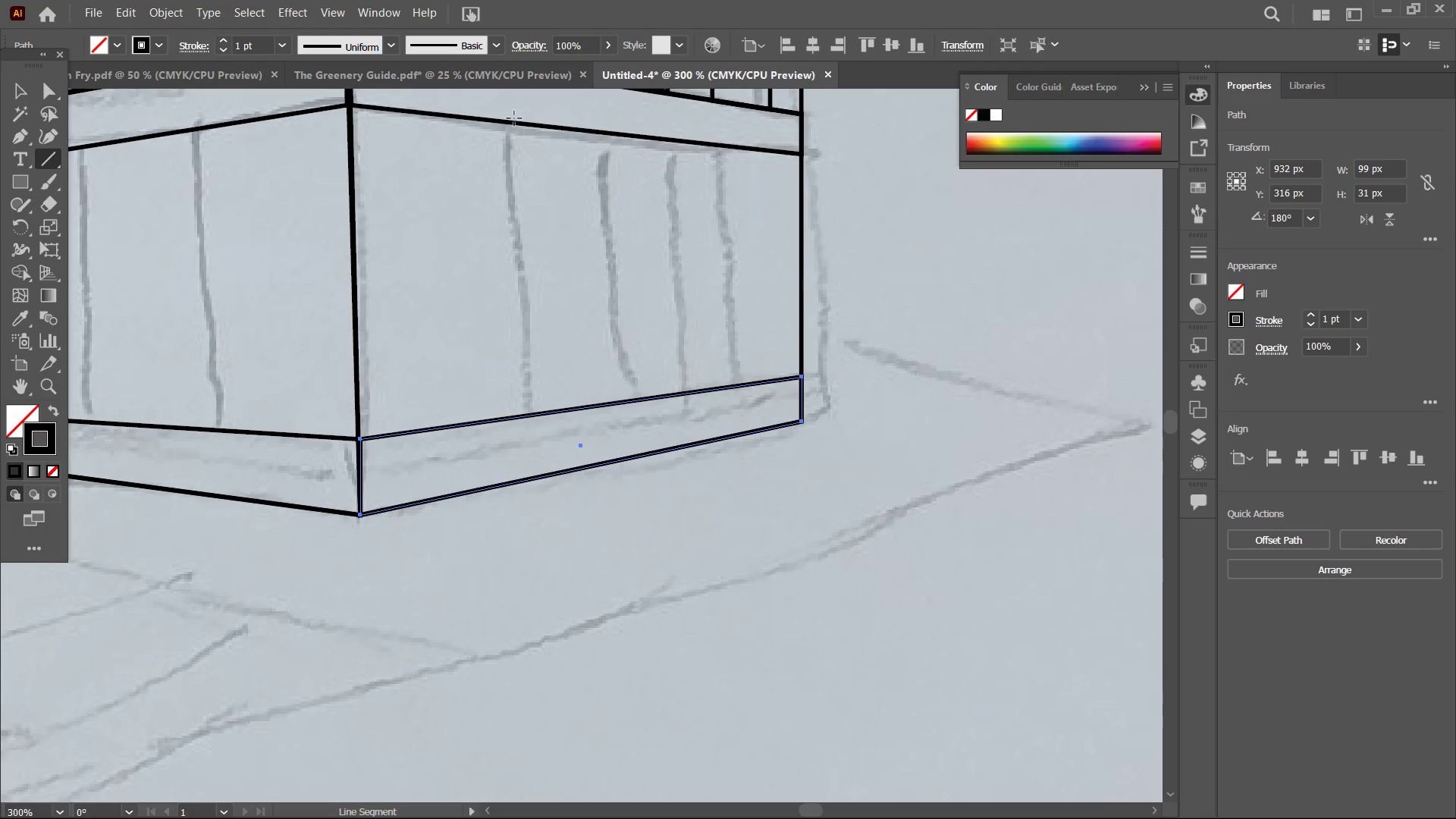 
left_click_drag(start_coordinate=[509, 121], to_coordinate=[528, 416])
 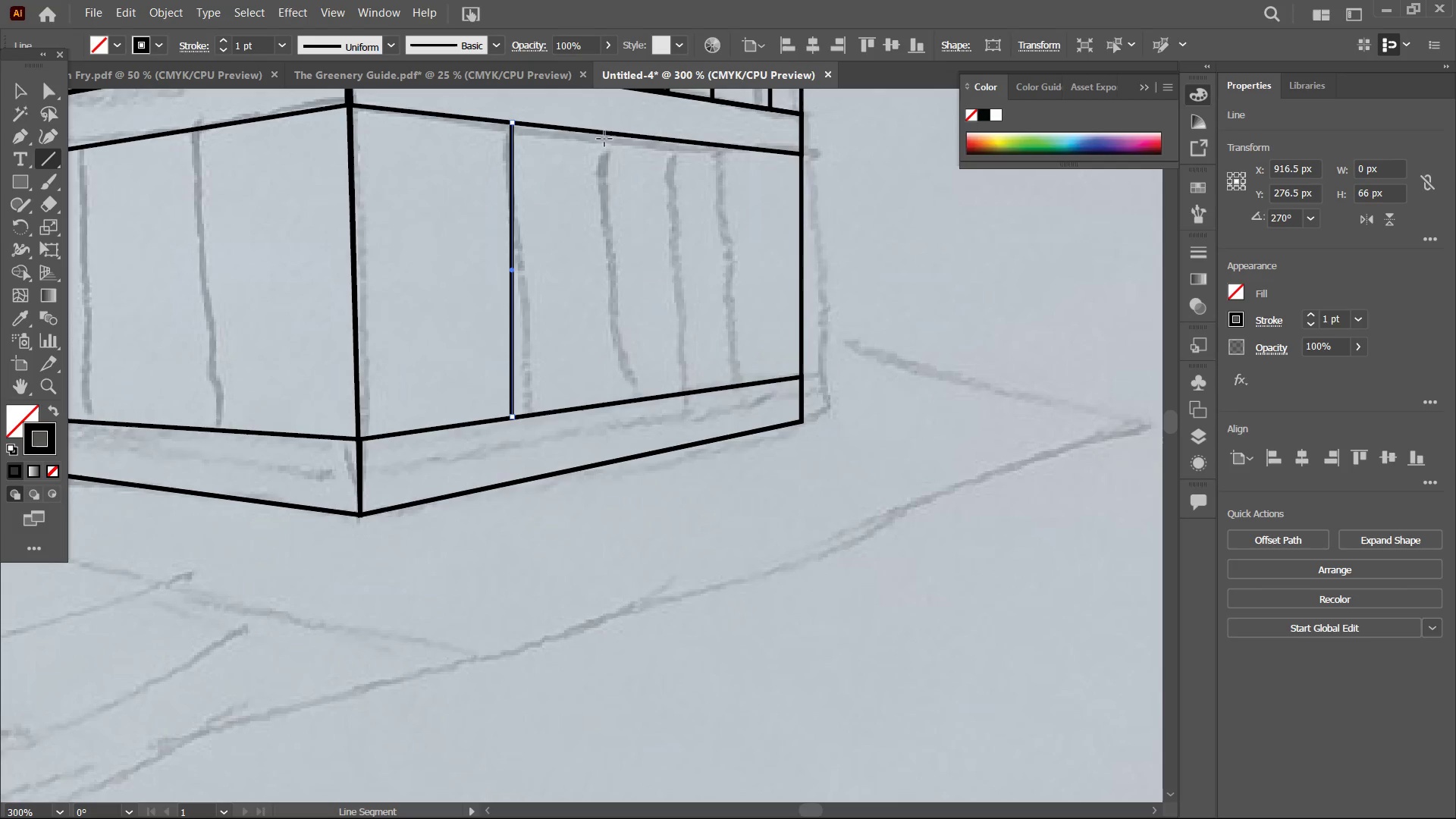 
hold_key(key=ShiftLeft, duration=1.66)
 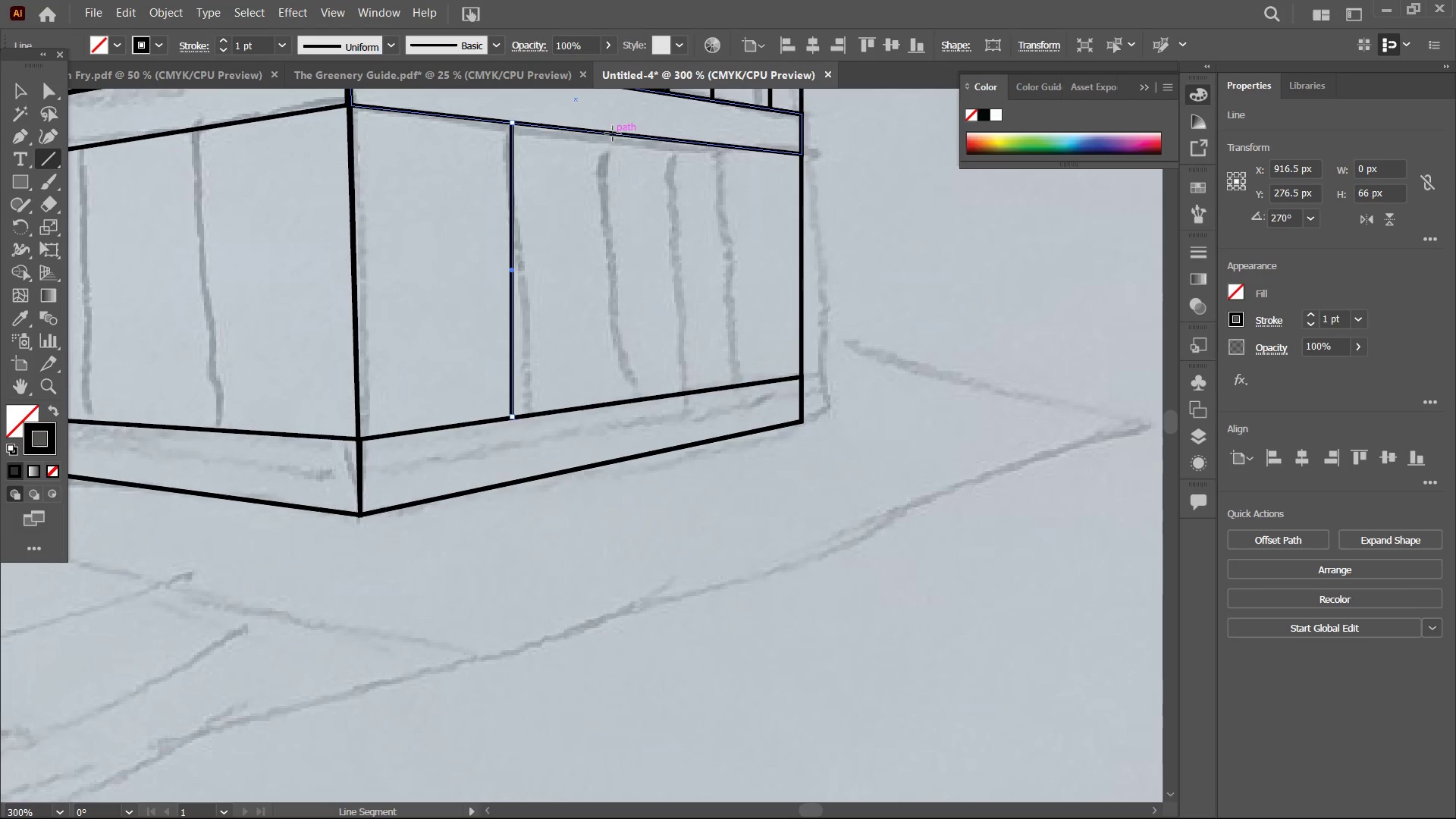 
left_click_drag(start_coordinate=[612, 135], to_coordinate=[641, 401])
 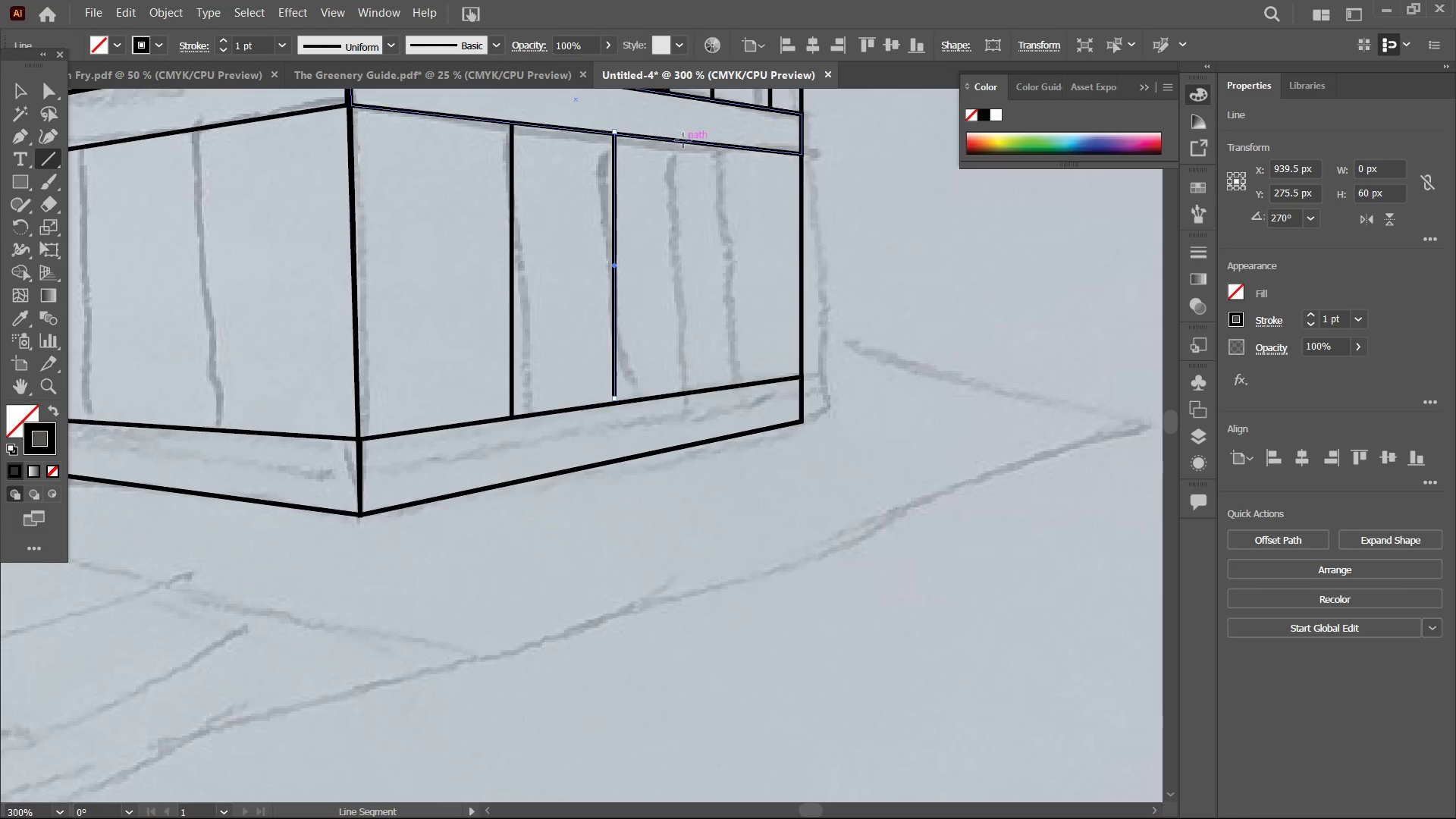 
hold_key(key=ShiftLeft, duration=2.0)
 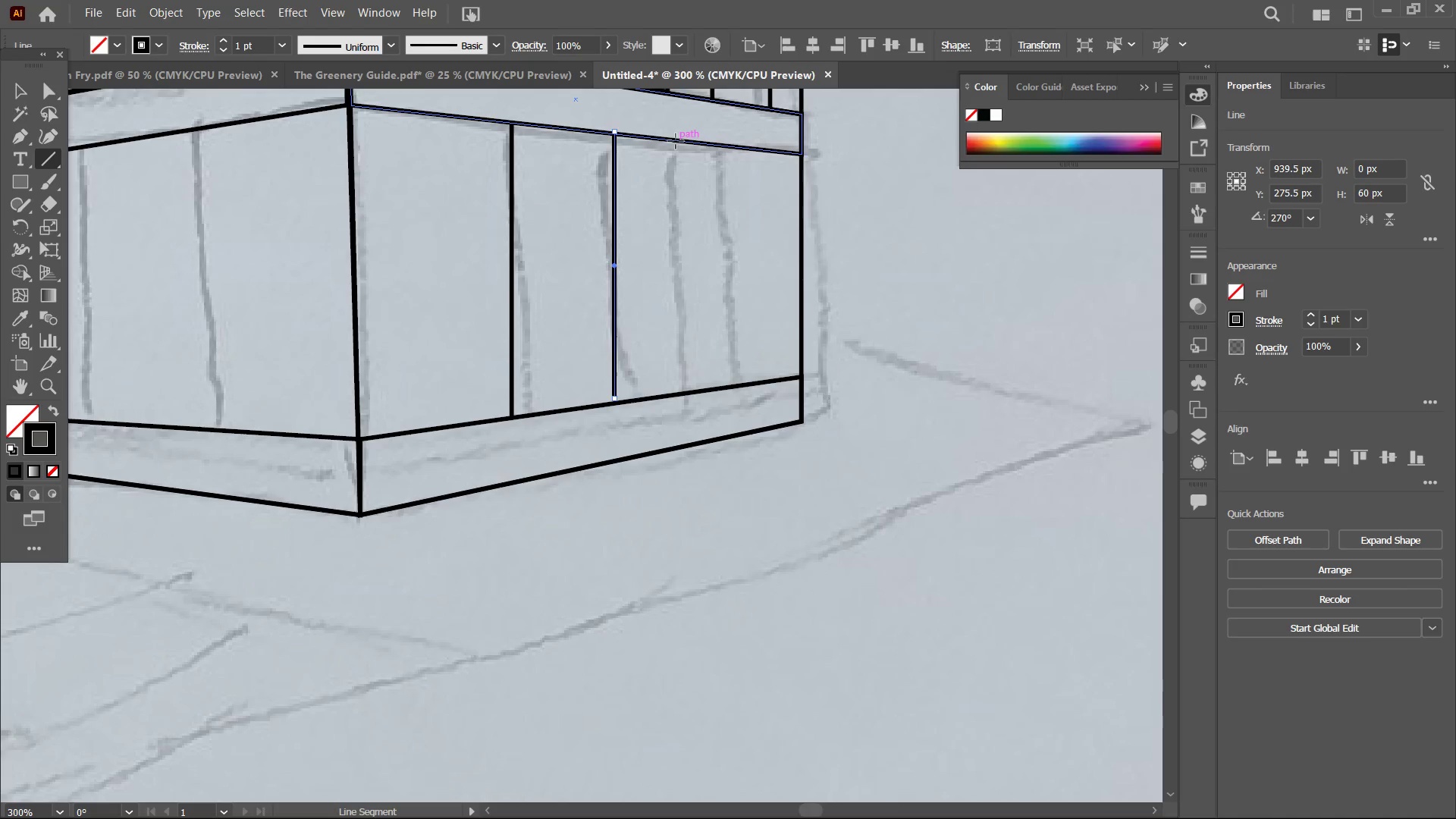 
left_click_drag(start_coordinate=[676, 141], to_coordinate=[698, 397])
 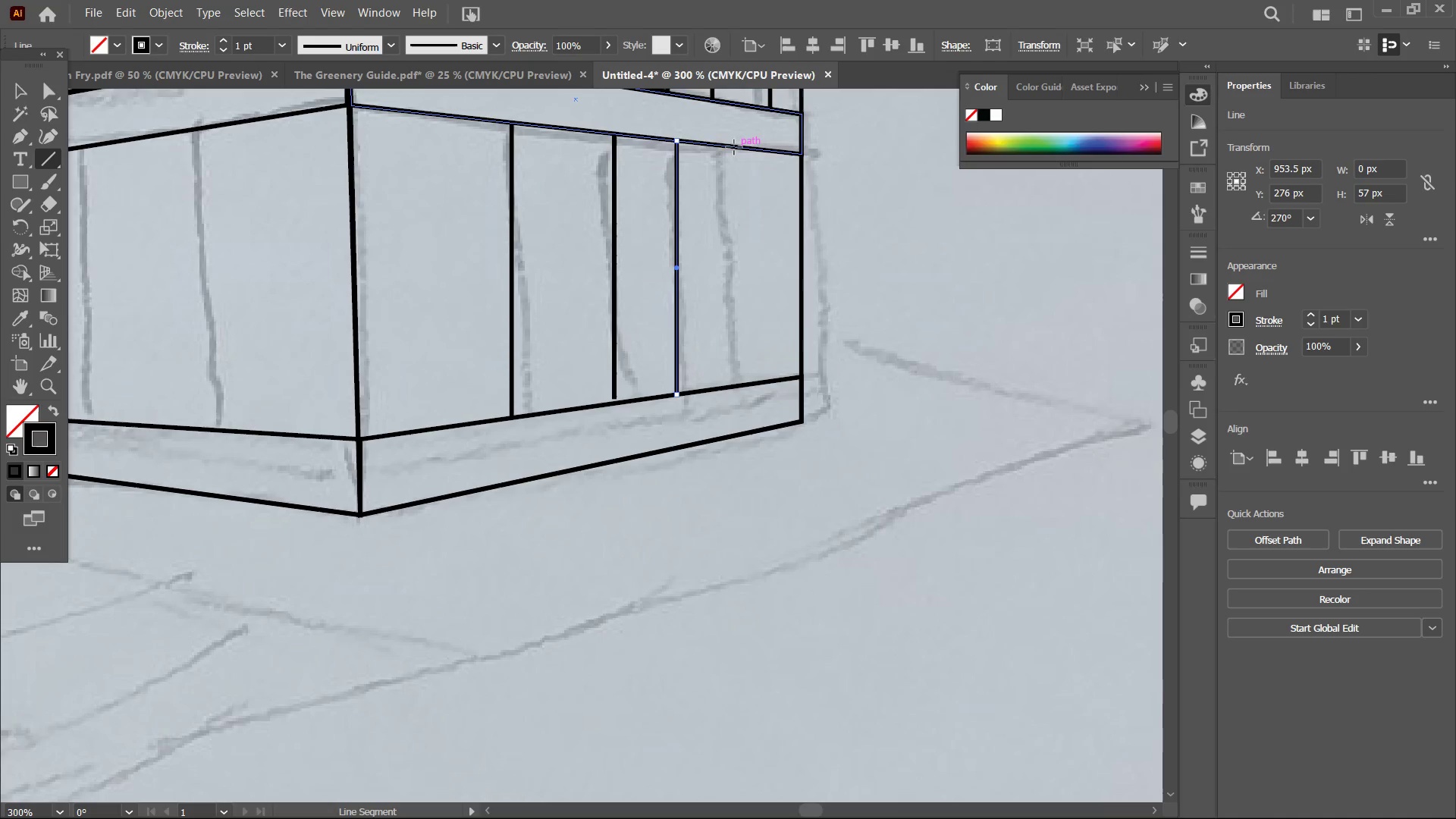 
hold_key(key=ShiftLeft, duration=2.31)
 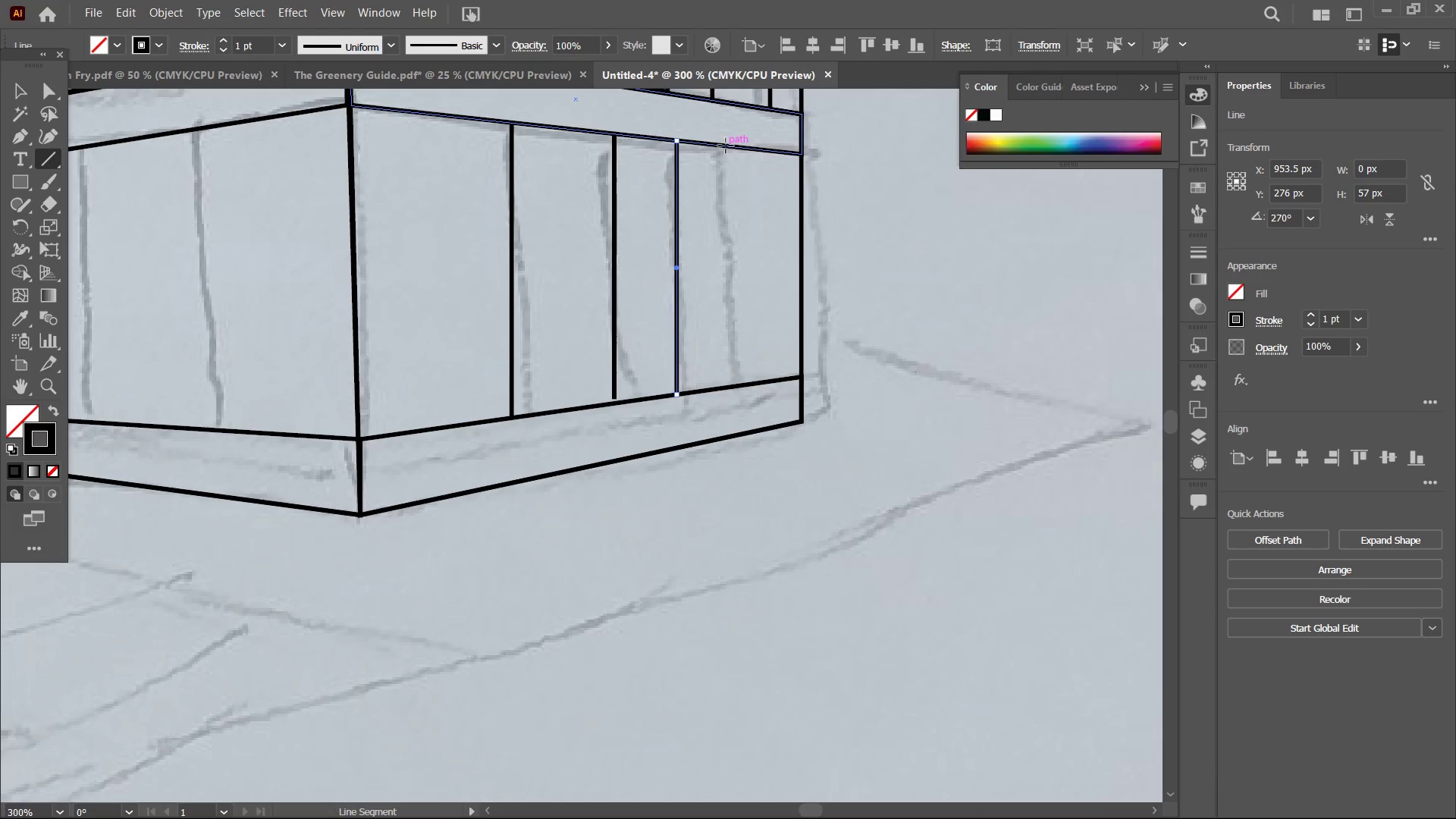 
left_click_drag(start_coordinate=[728, 146], to_coordinate=[746, 387])
 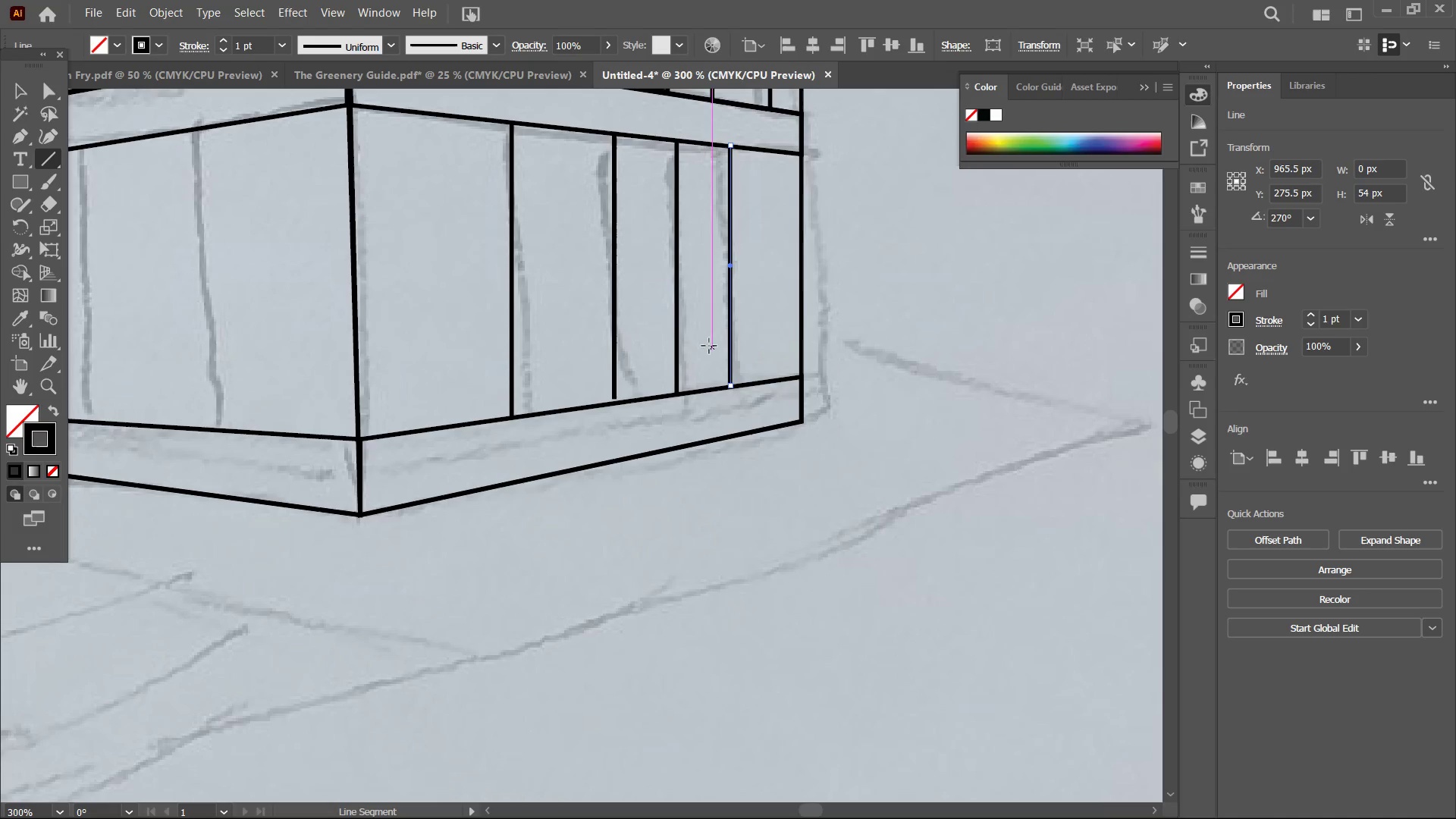 
hold_key(key=ShiftLeft, duration=3.11)
 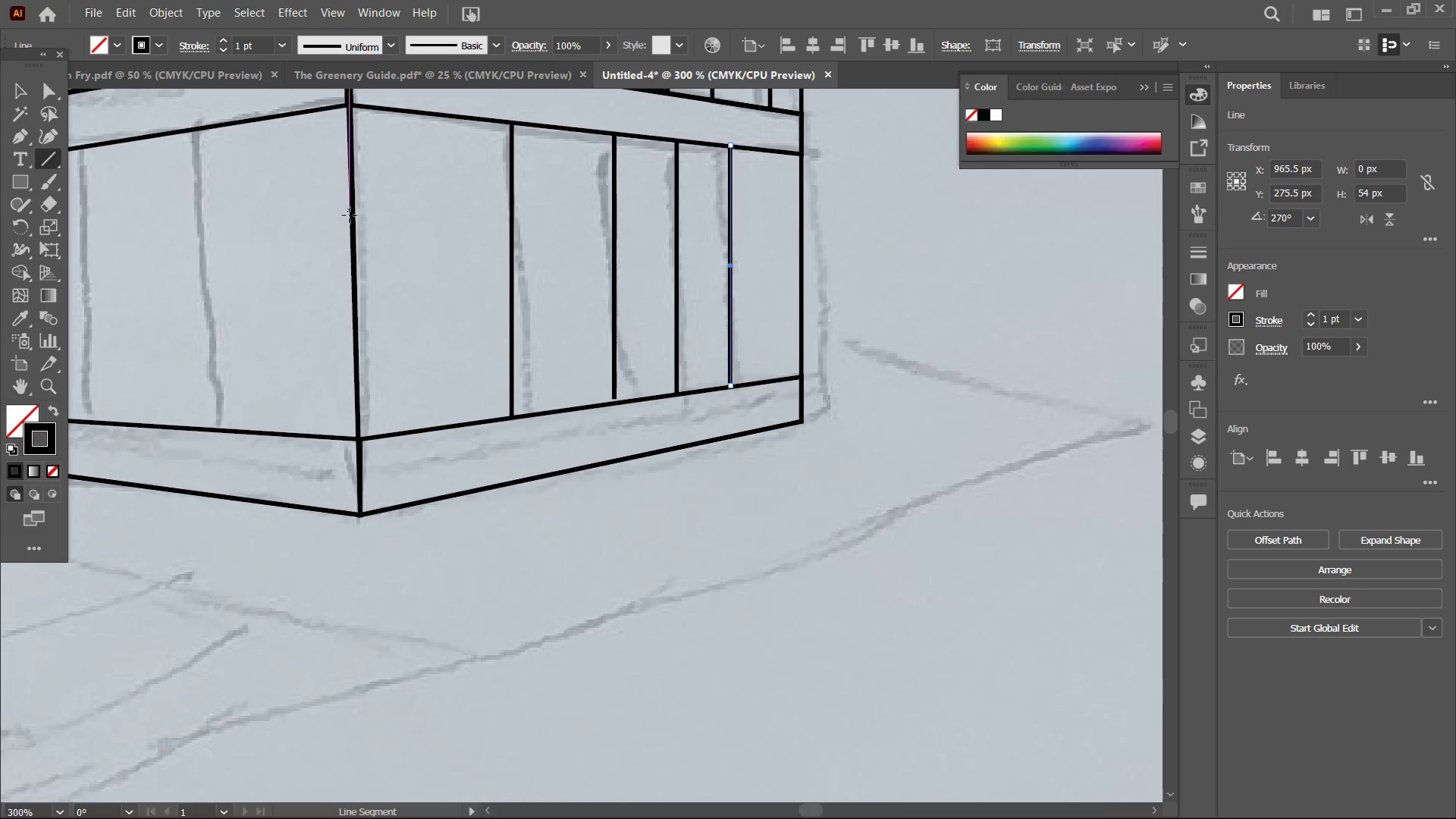 
hold_key(key=Space, duration=0.91)
 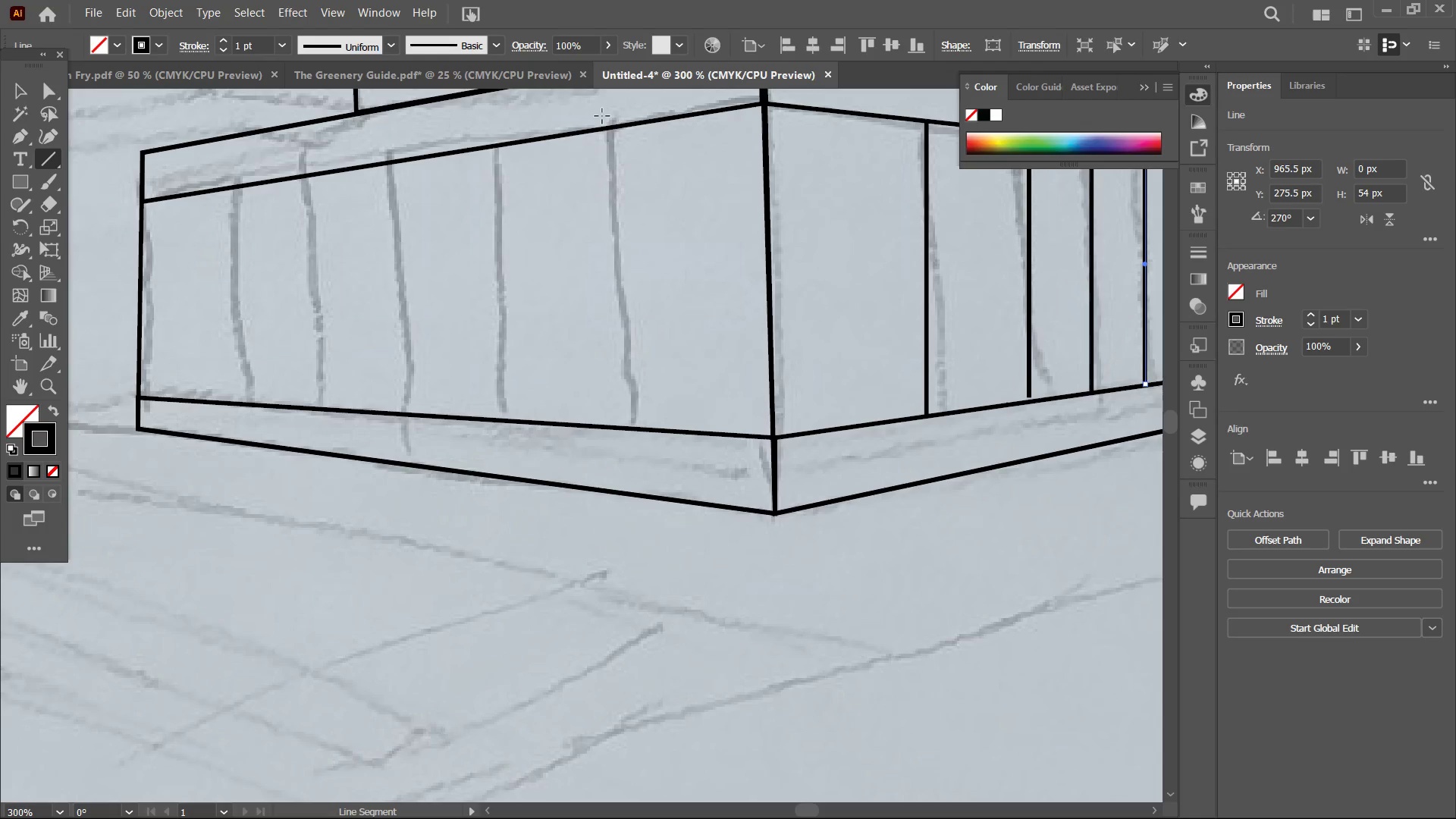 
left_click_drag(start_coordinate=[322, 268], to_coordinate=[736, 268])
 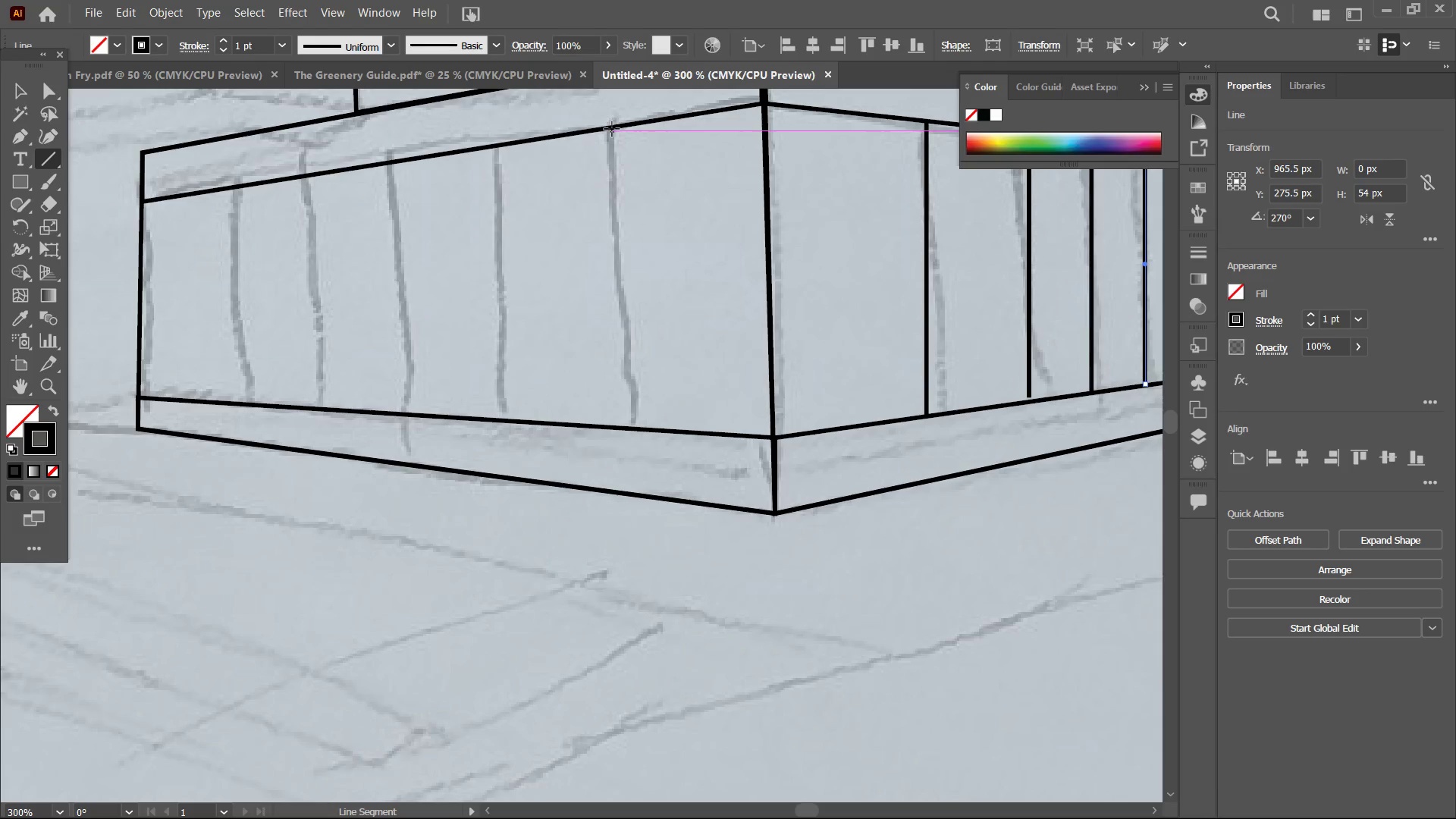 
left_click_drag(start_coordinate=[613, 127], to_coordinate=[654, 430])
 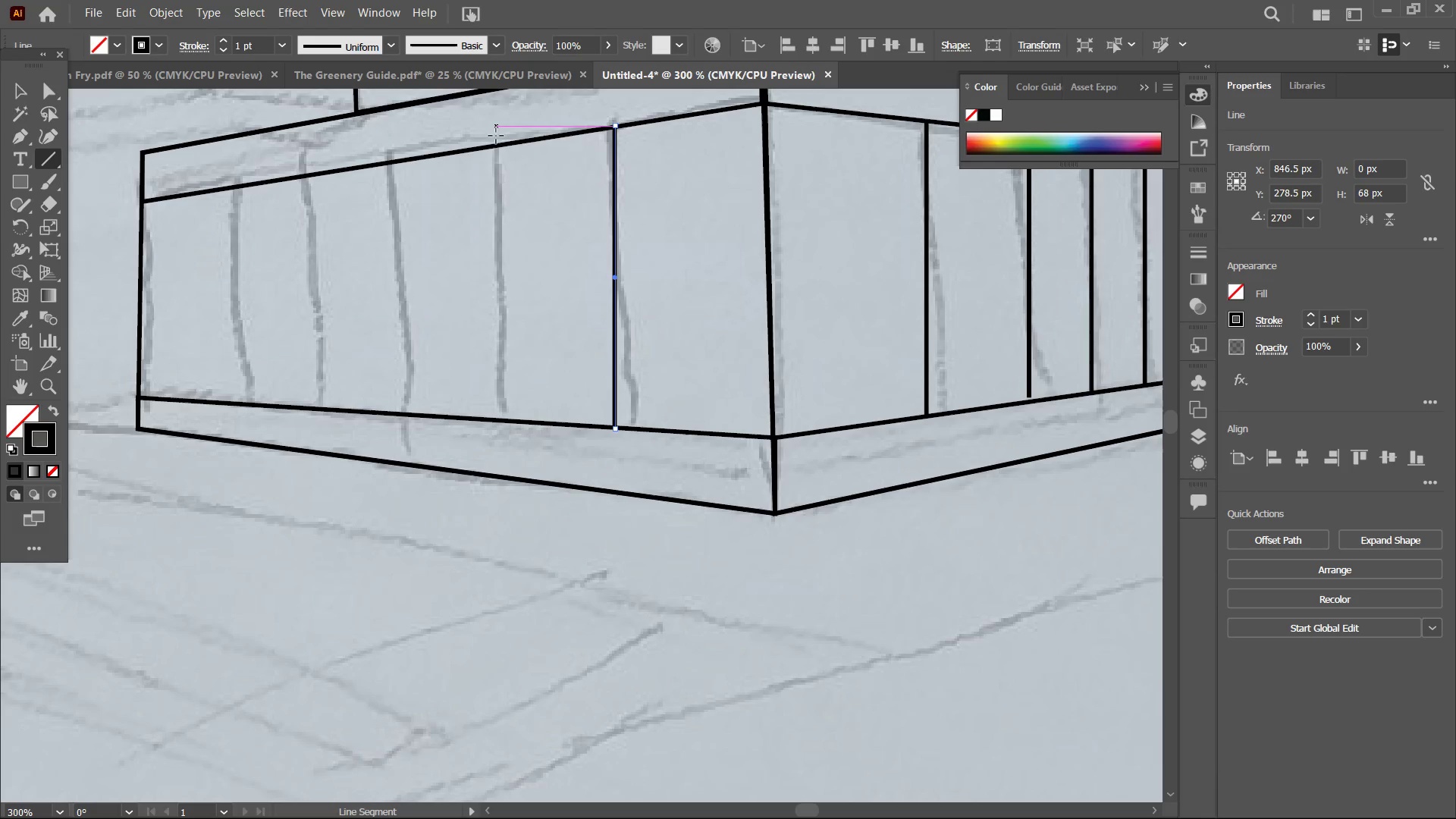 
hold_key(key=ShiftLeft, duration=2.22)
 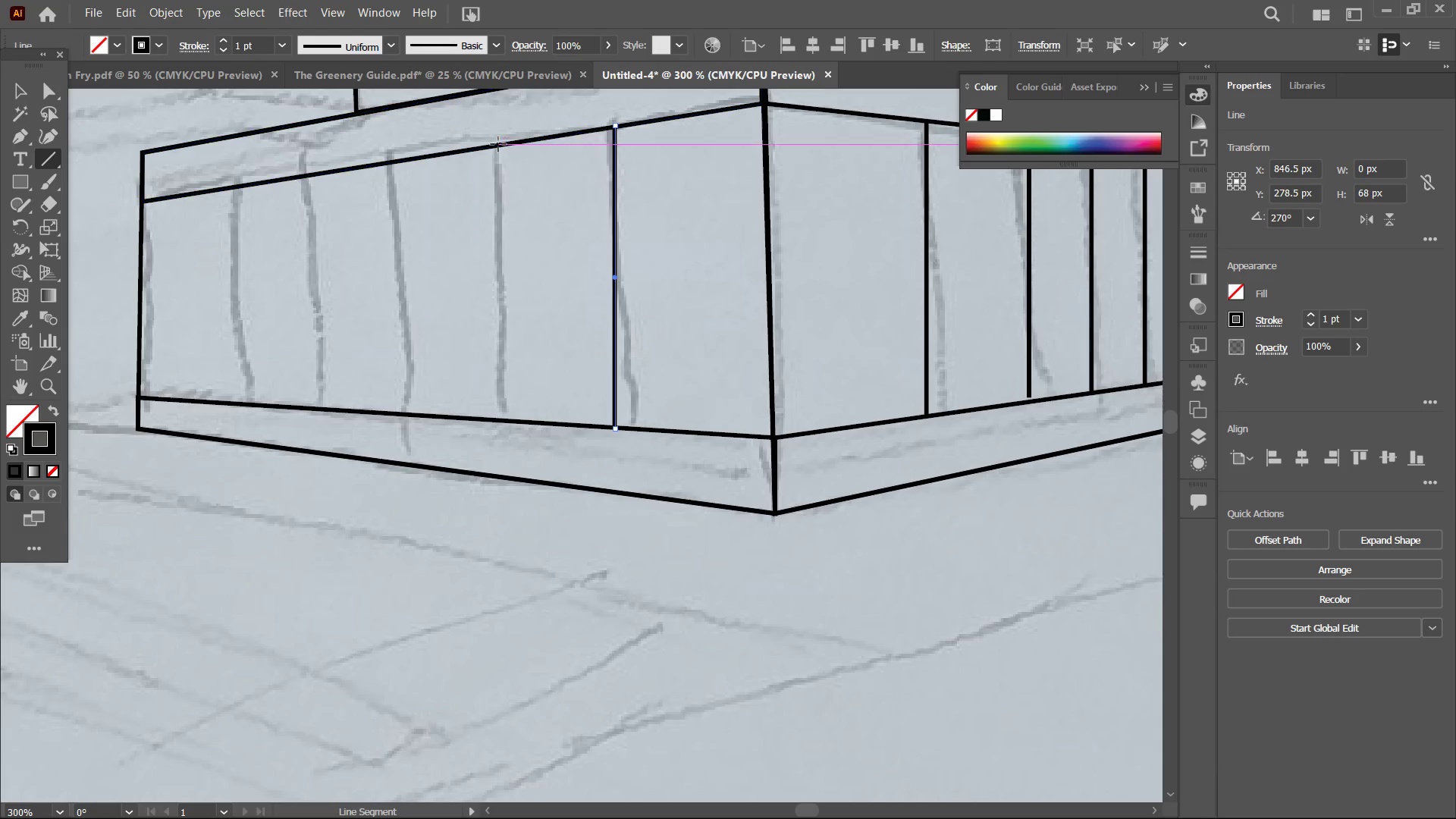 
left_click_drag(start_coordinate=[498, 144], to_coordinate=[513, 422])
 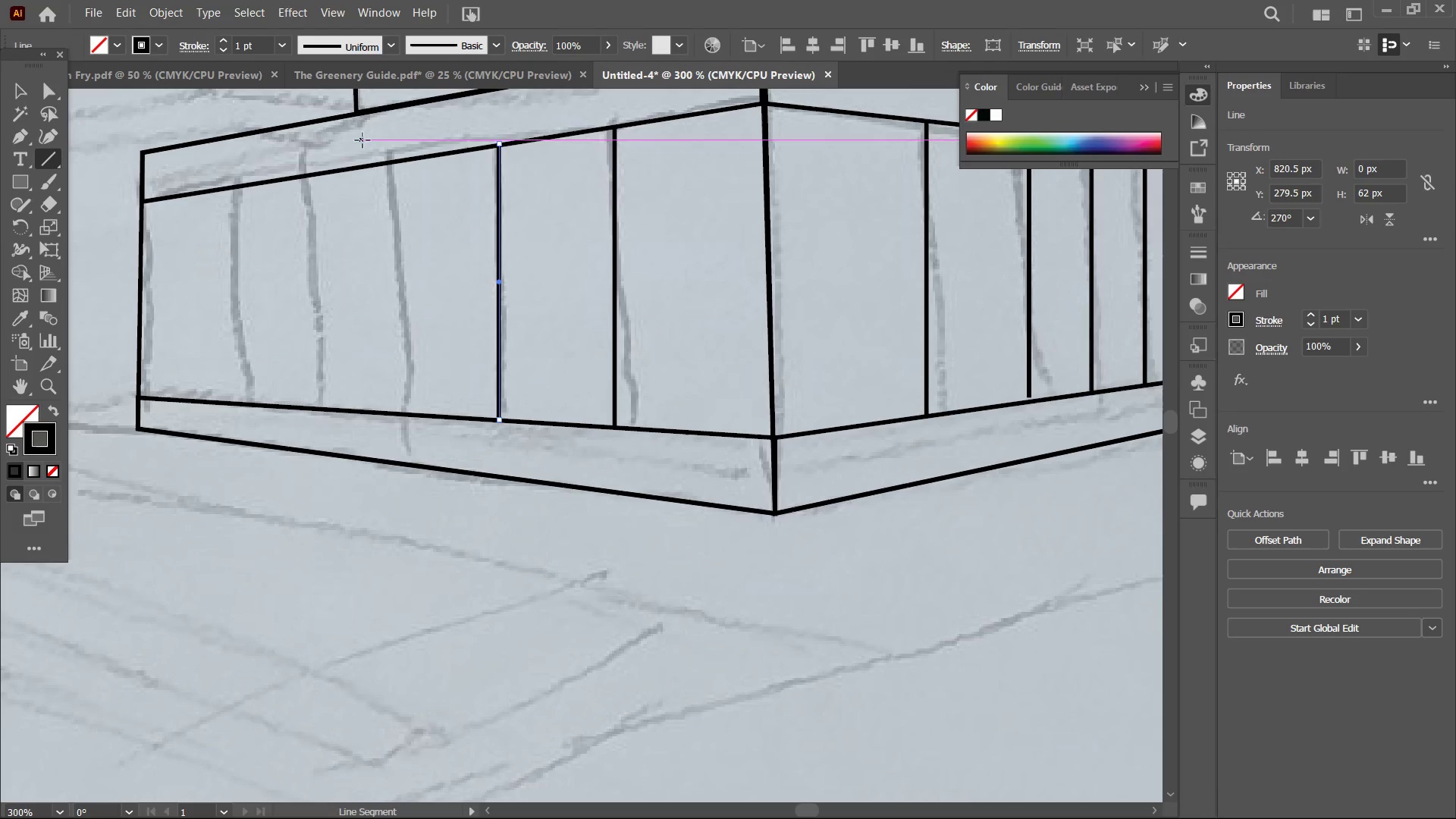 
hold_key(key=ShiftLeft, duration=2.16)
 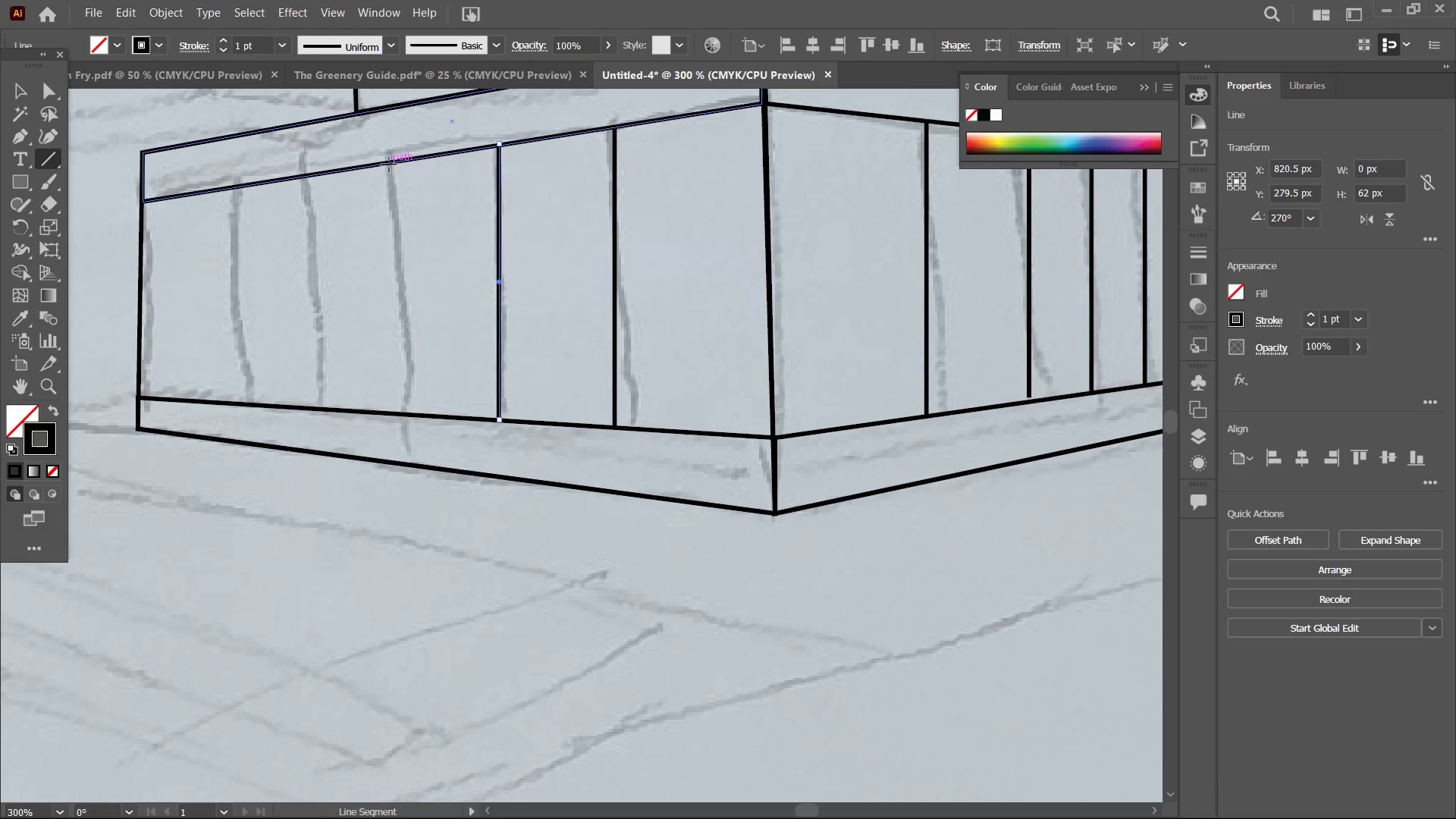 
left_click_drag(start_coordinate=[389, 165], to_coordinate=[406, 414])
 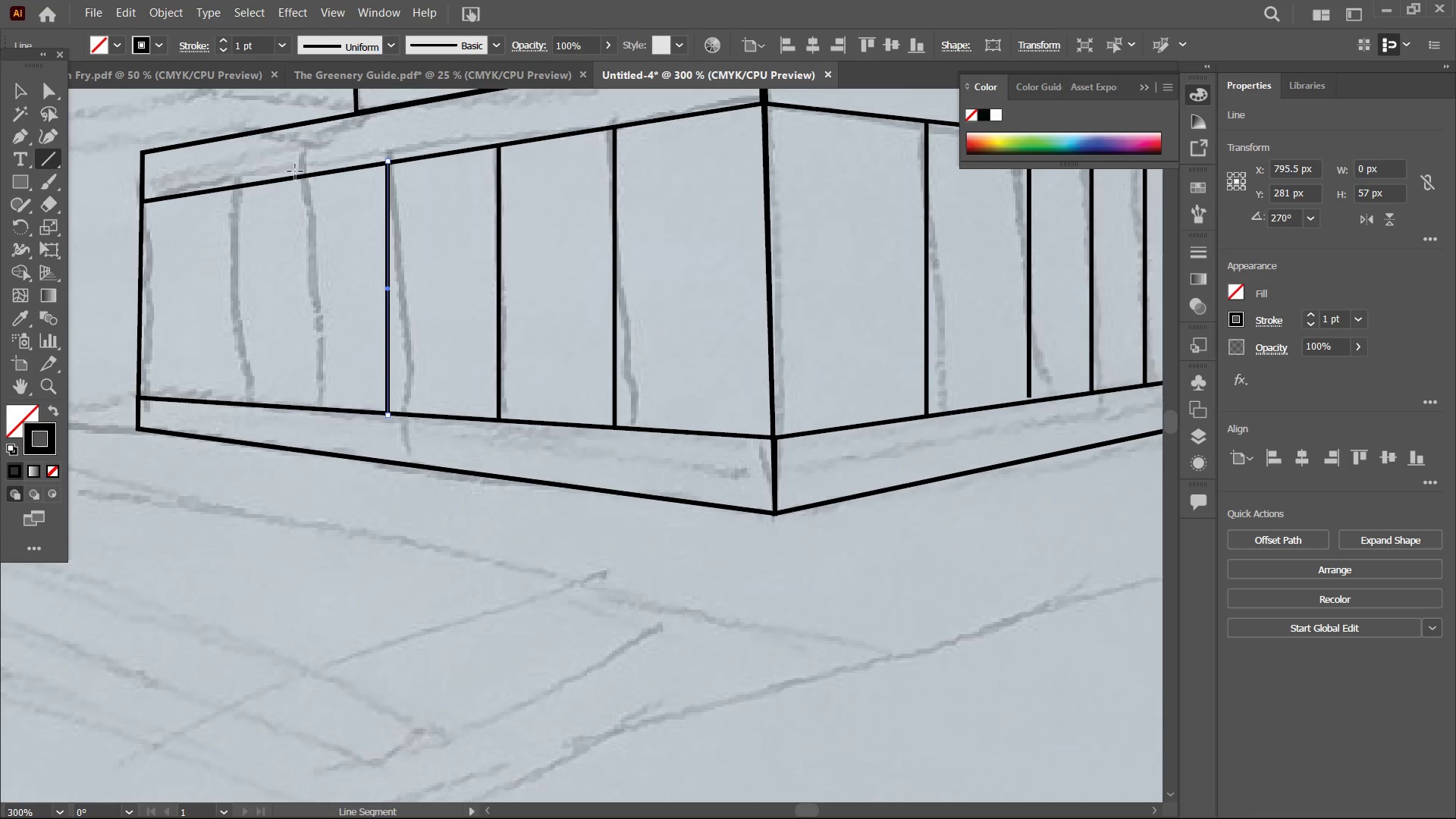 
hold_key(key=ShiftLeft, duration=2.11)
 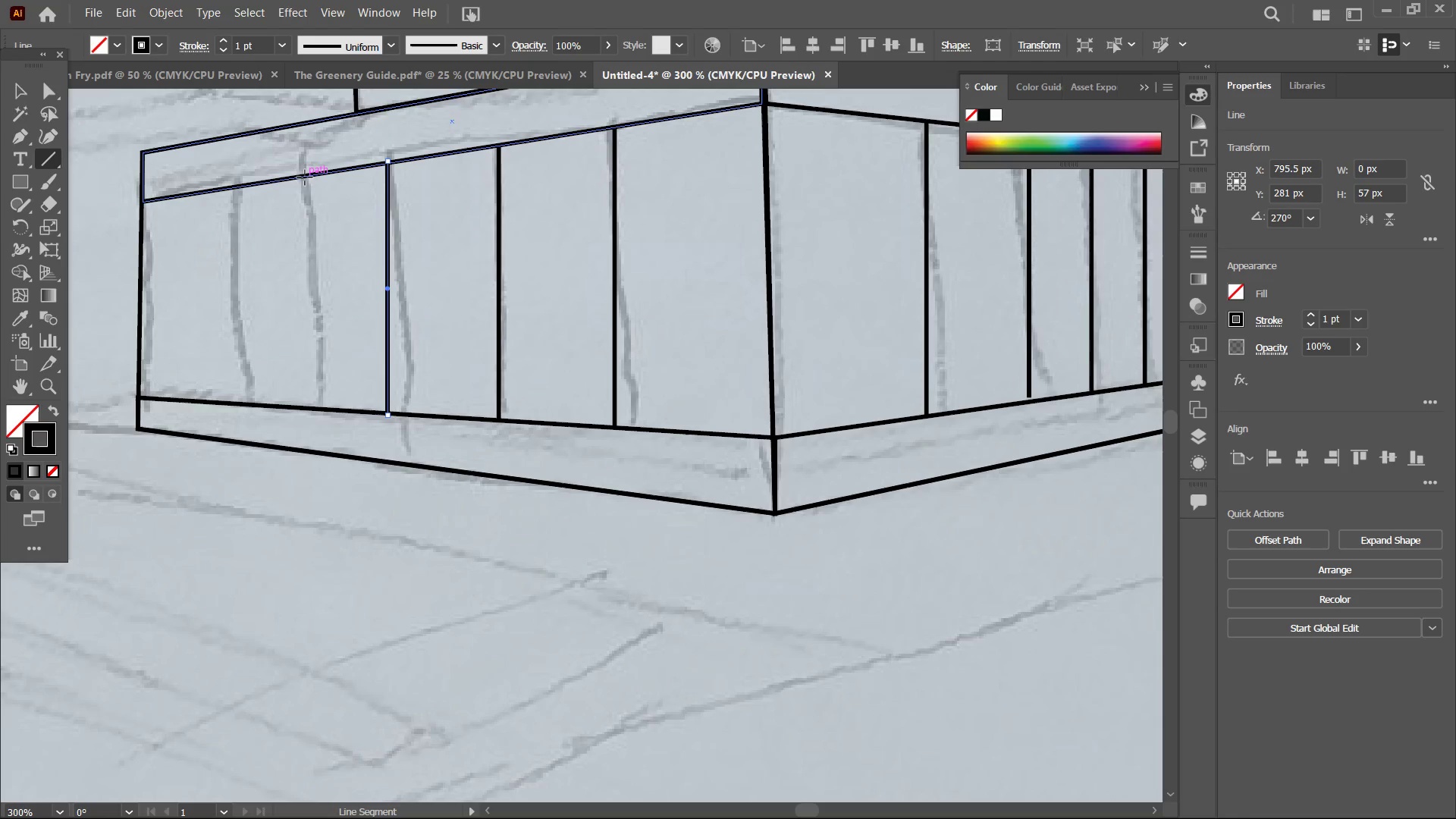 
left_click_drag(start_coordinate=[305, 177], to_coordinate=[318, 412])
 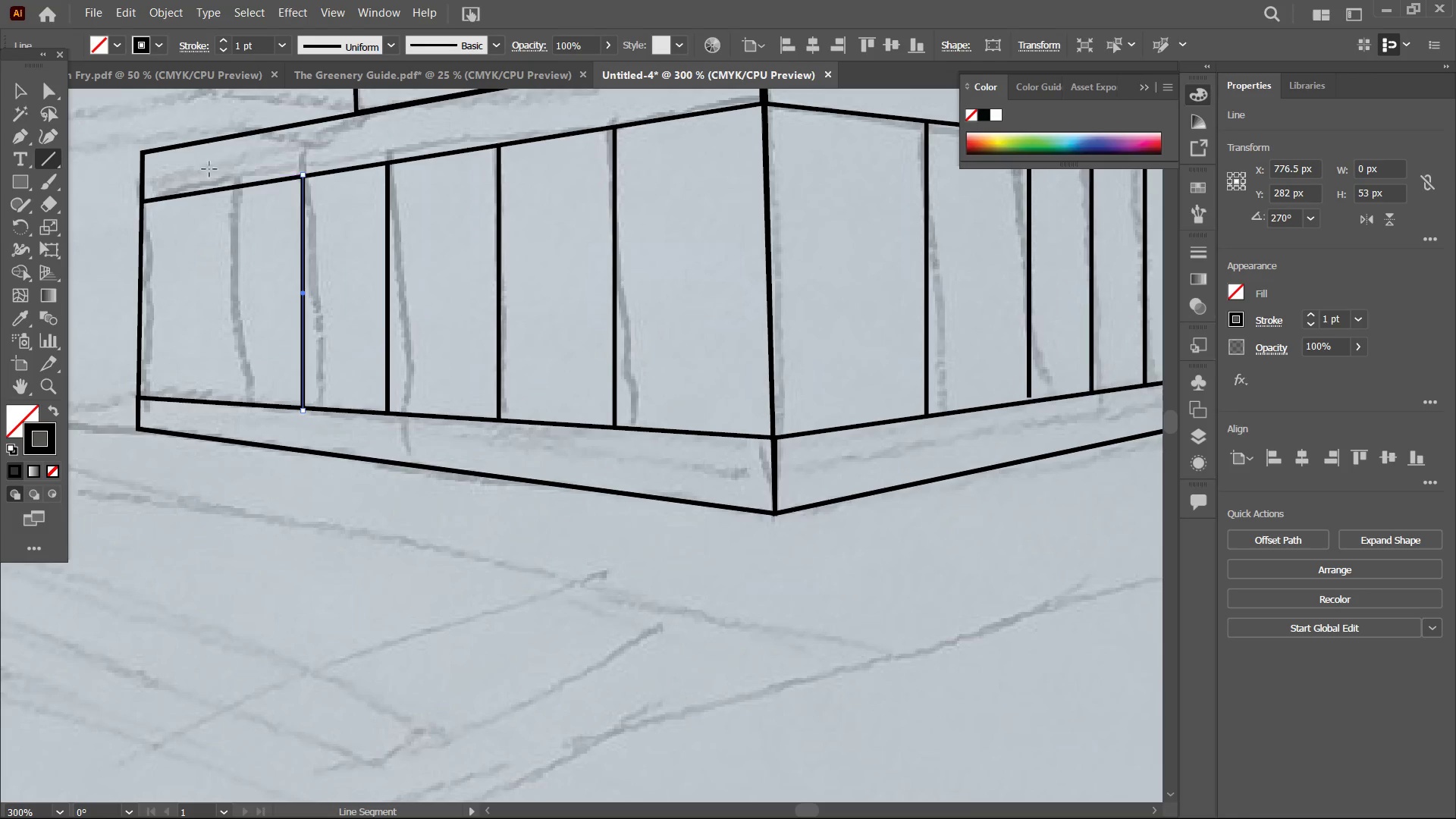 
hold_key(key=ShiftLeft, duration=1.28)
 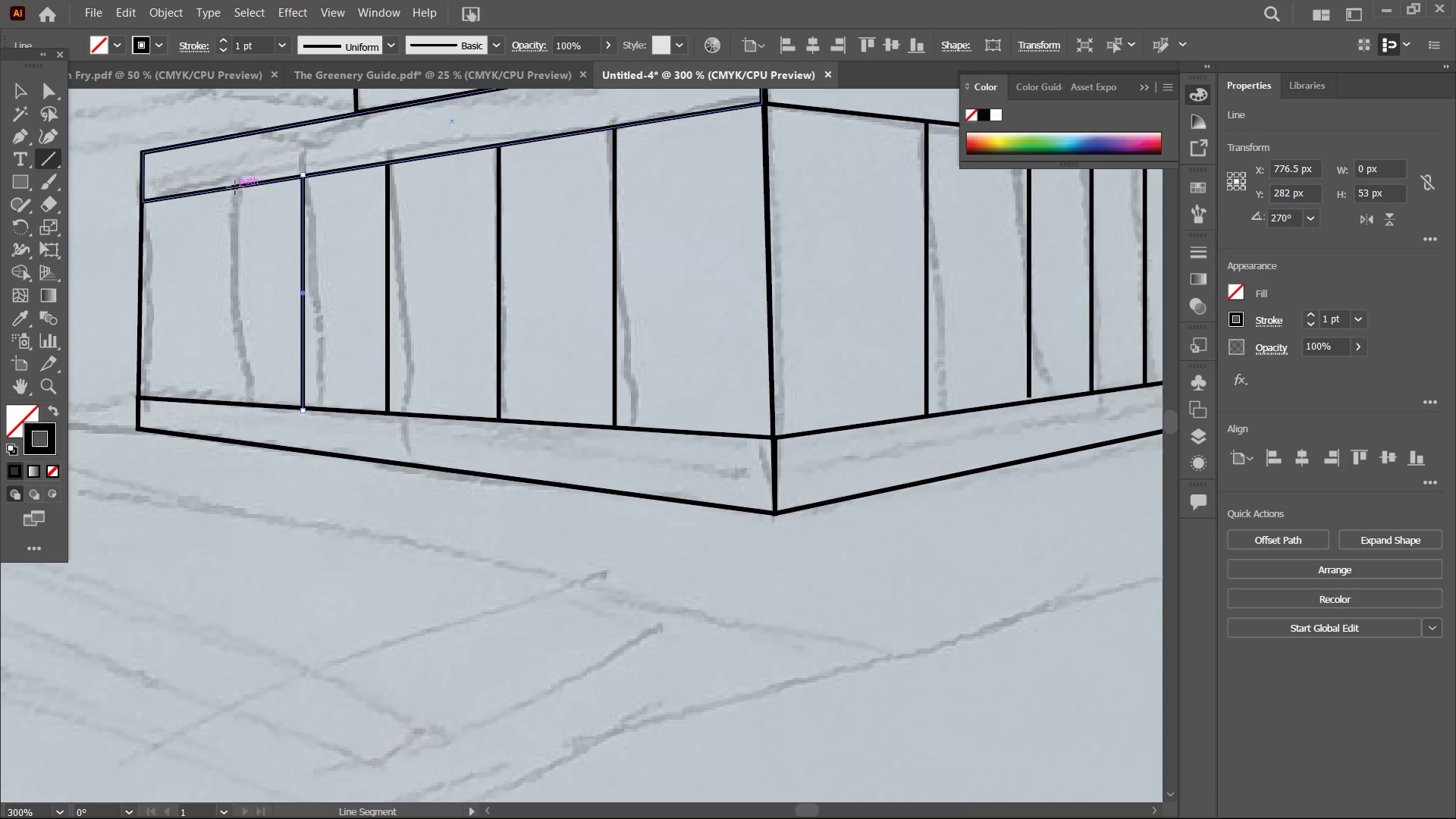 
left_click_drag(start_coordinate=[236, 187], to_coordinate=[247, 403])
 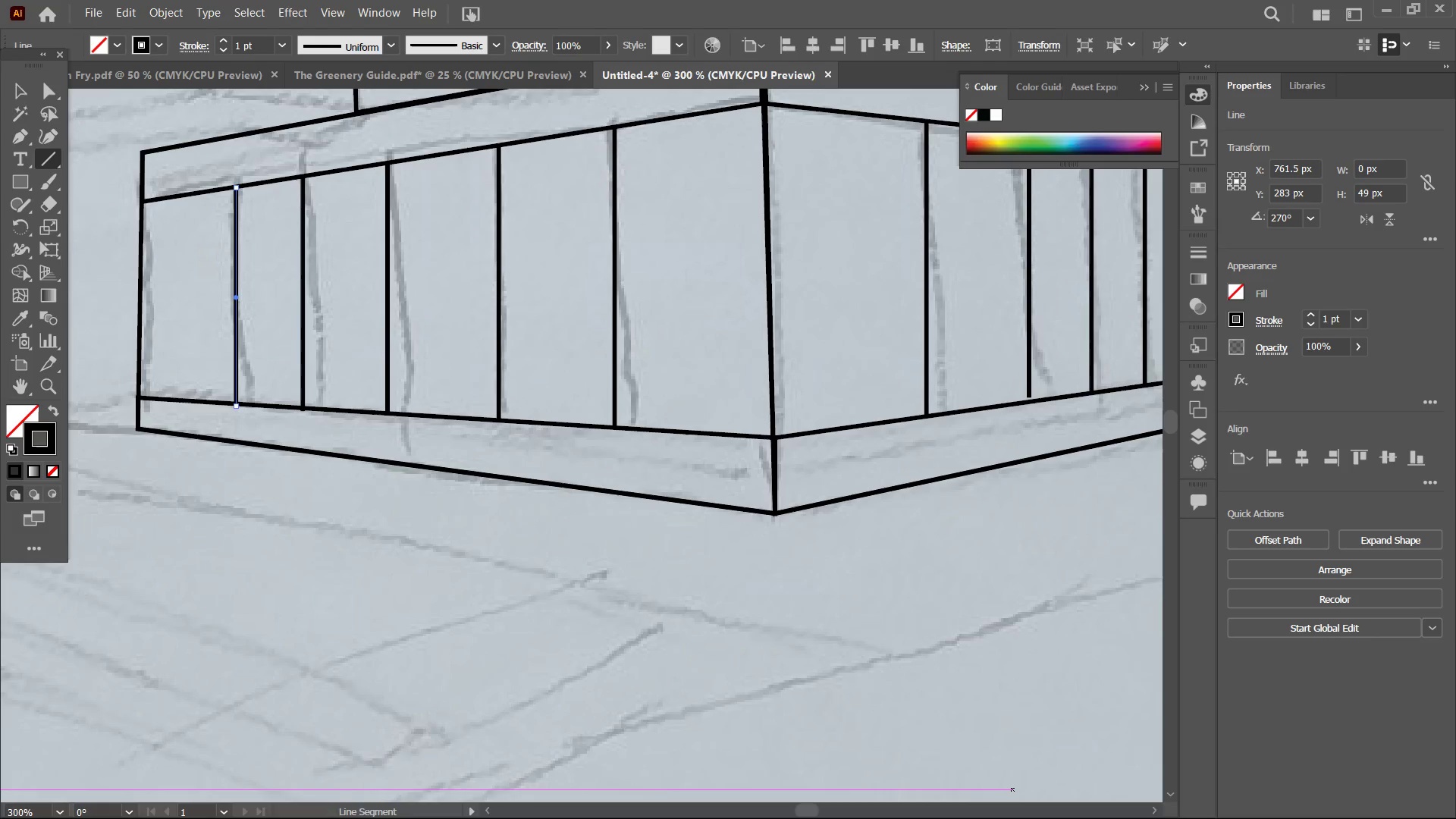 
hold_key(key=ShiftLeft, duration=1.84)
 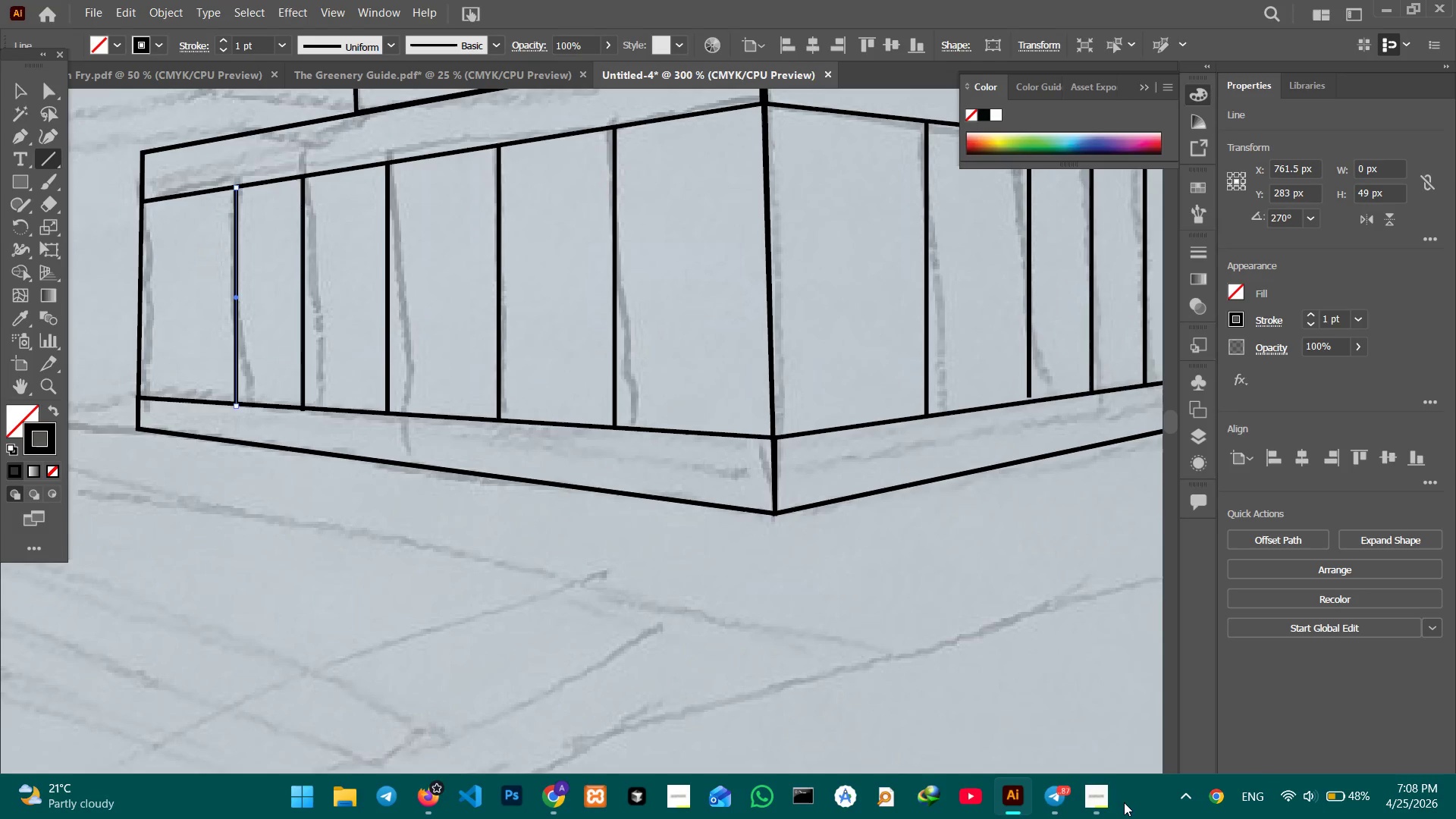 
left_click([1106, 799])